 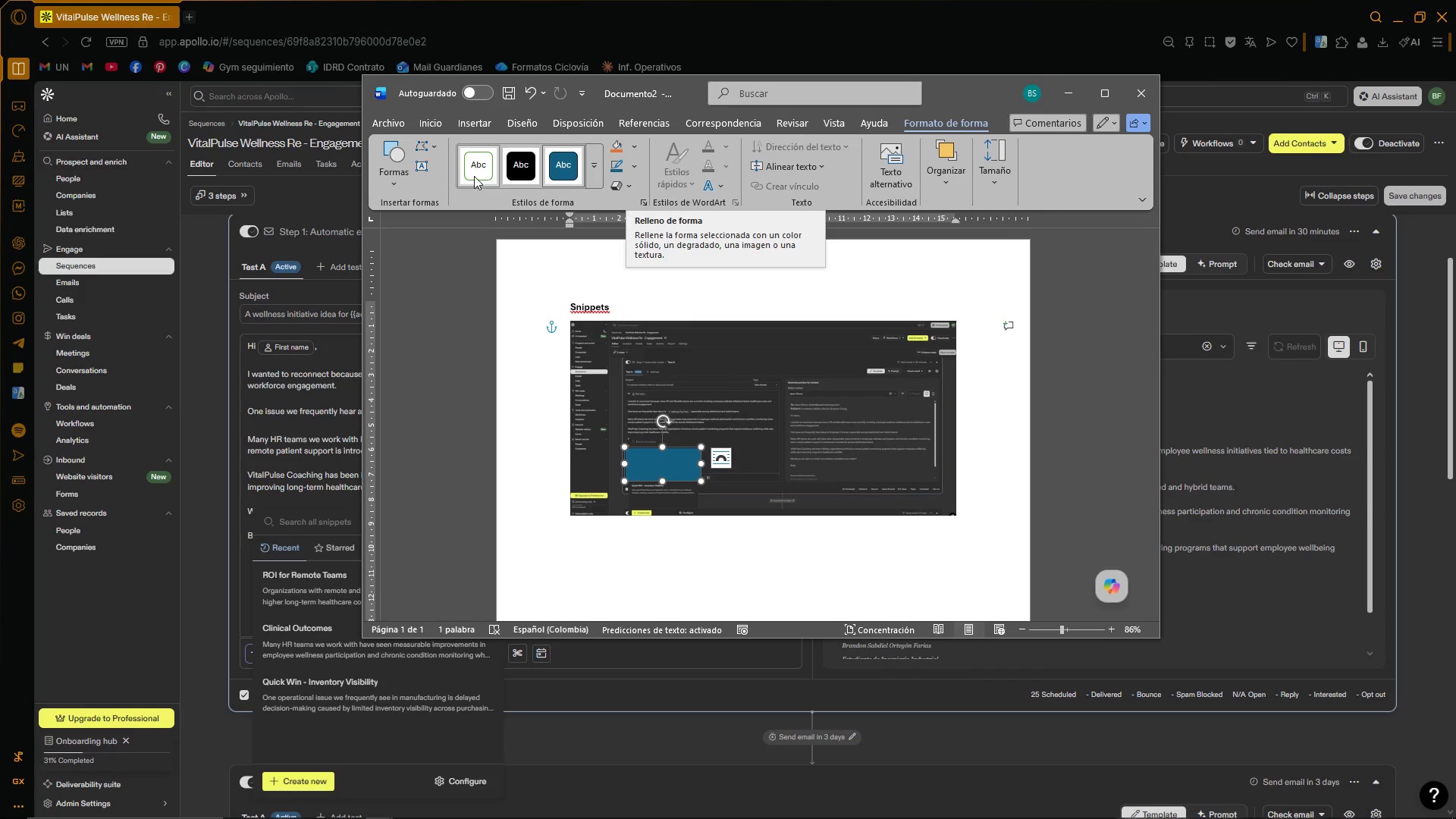 
left_click([474, 174])
 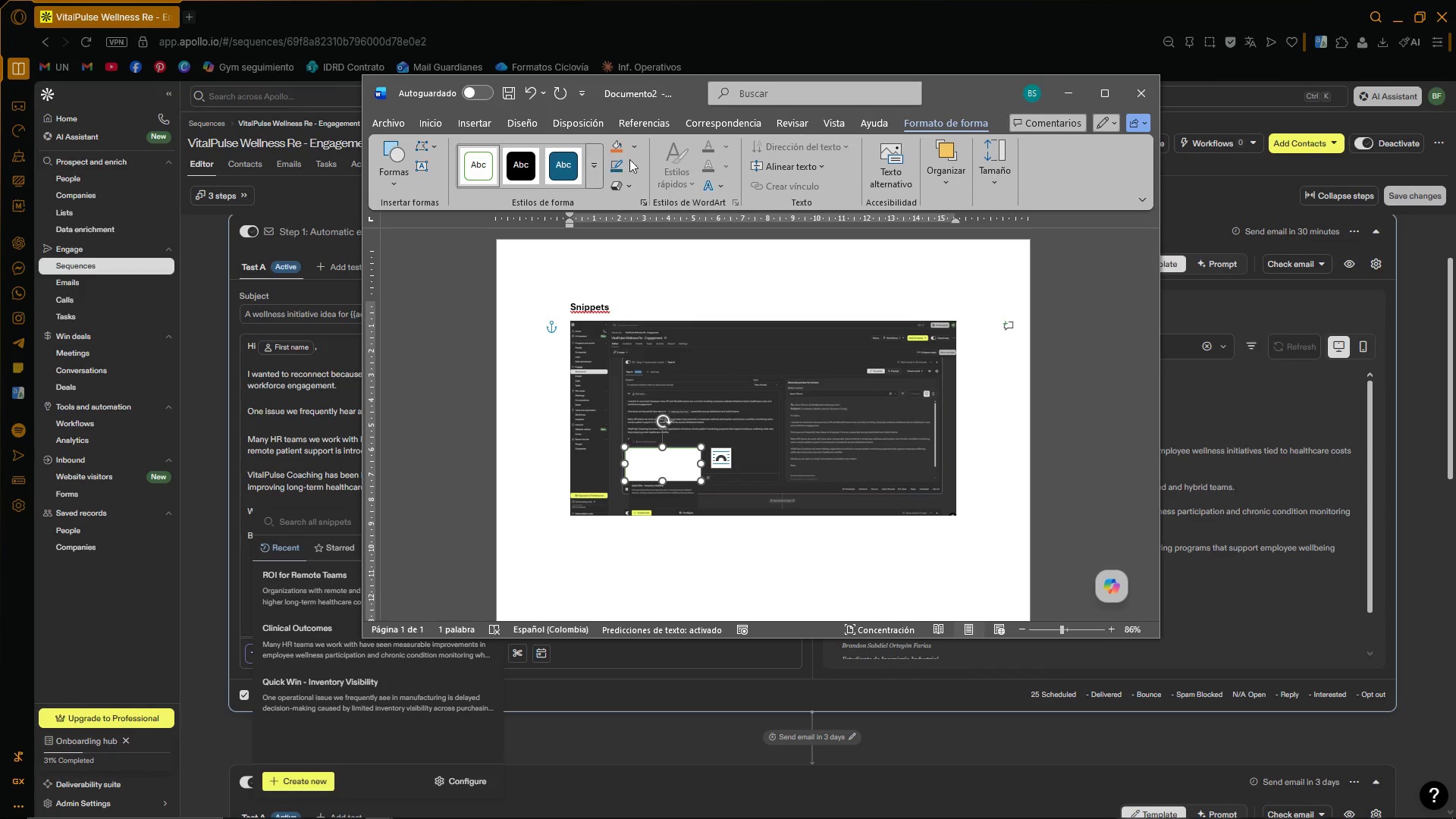 
left_click([633, 143])
 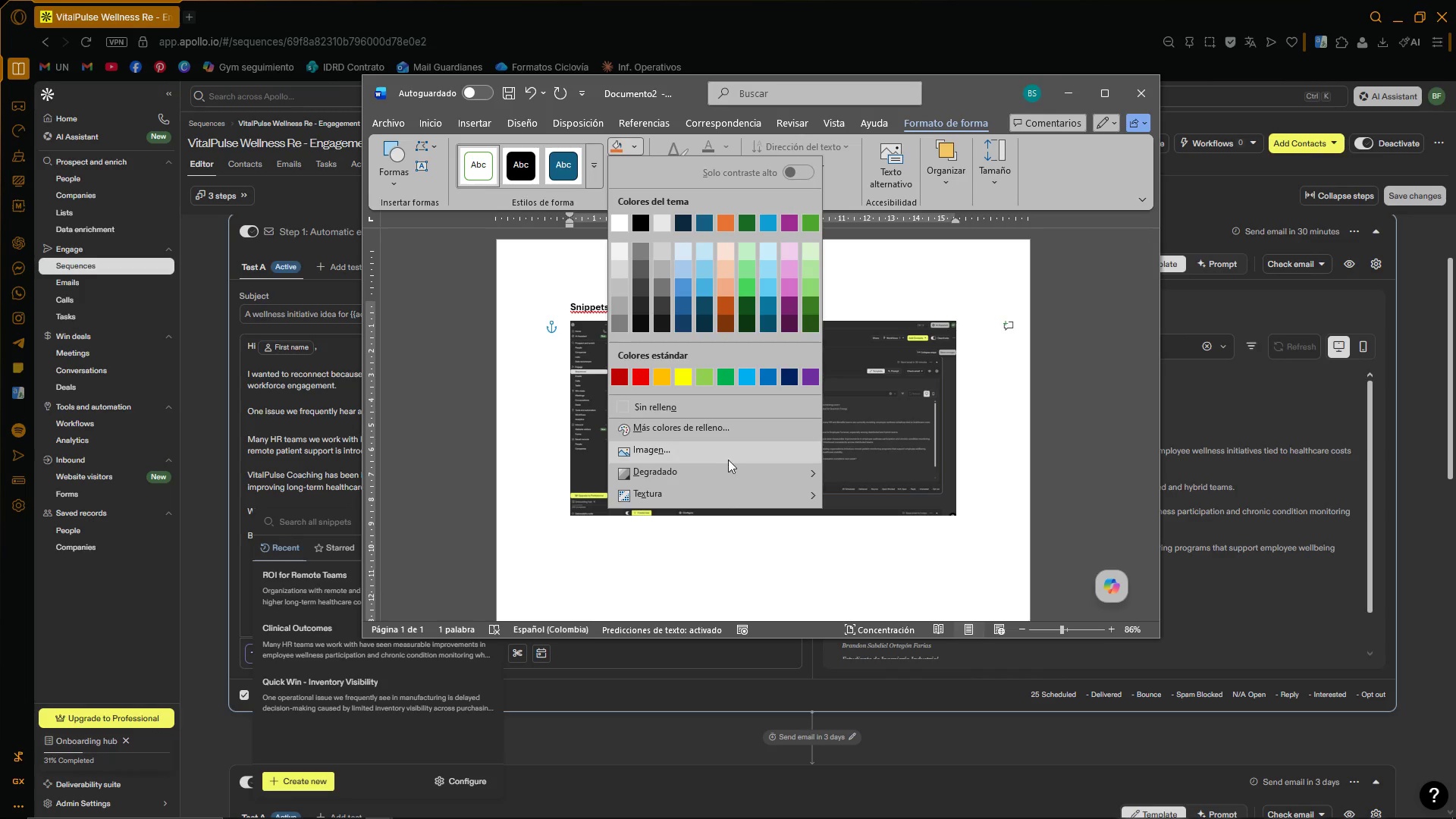 
left_click([713, 406])
 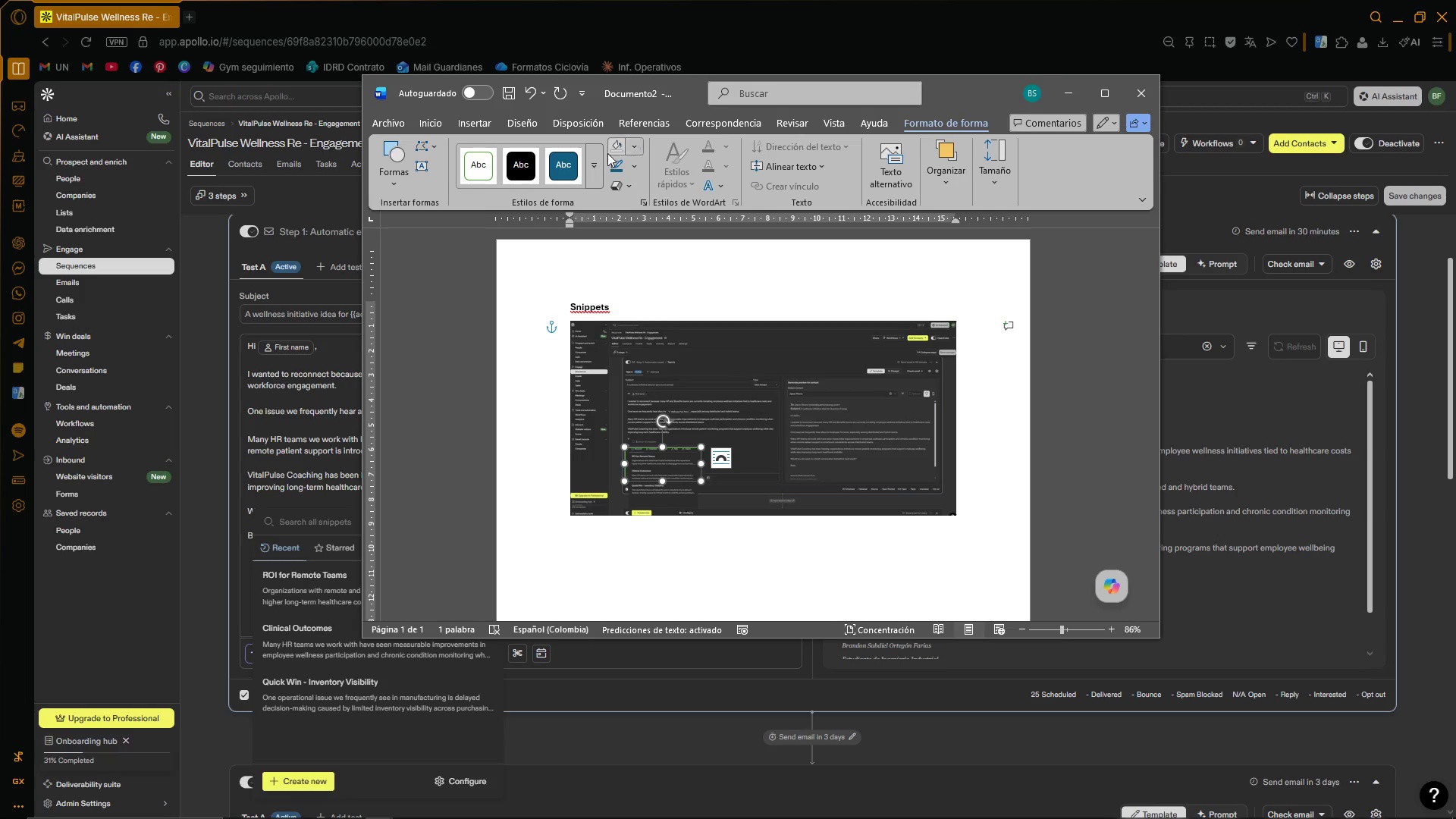 
left_click([487, 169])
 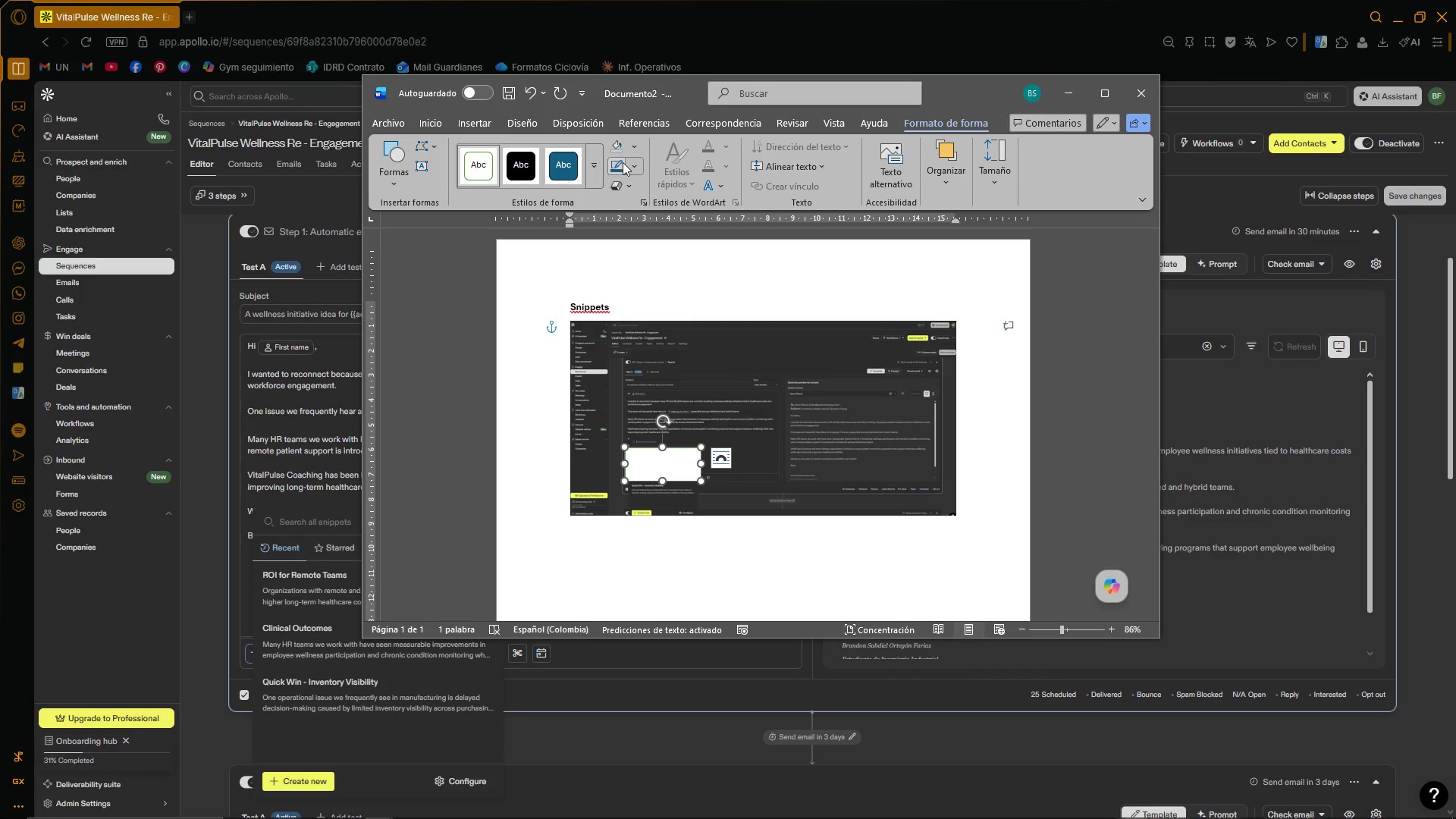 
left_click([634, 143])
 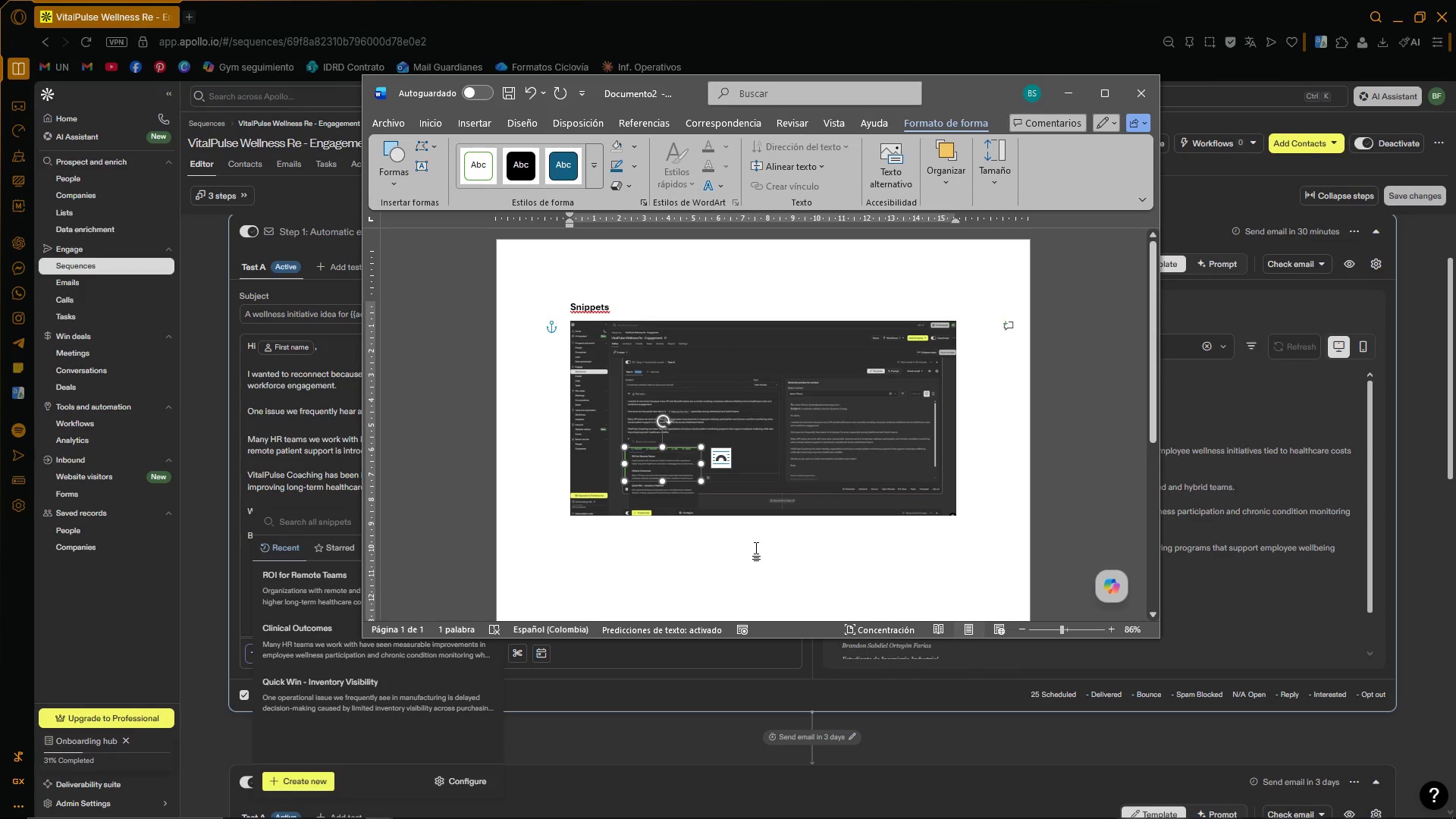 
left_click_drag(start_coordinate=[686, 463], to_coordinate=[681, 466])
 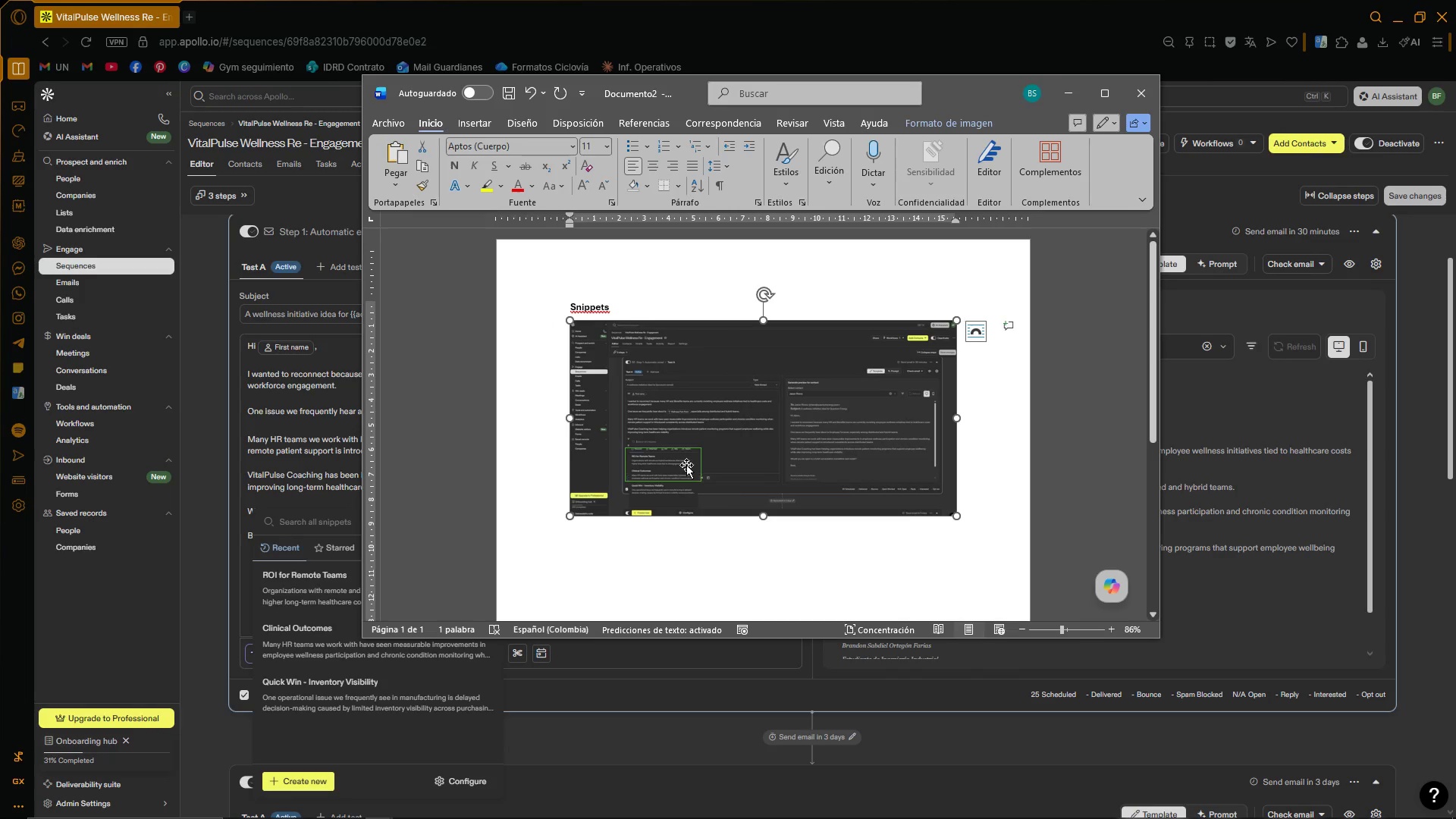 
left_click([687, 464])
 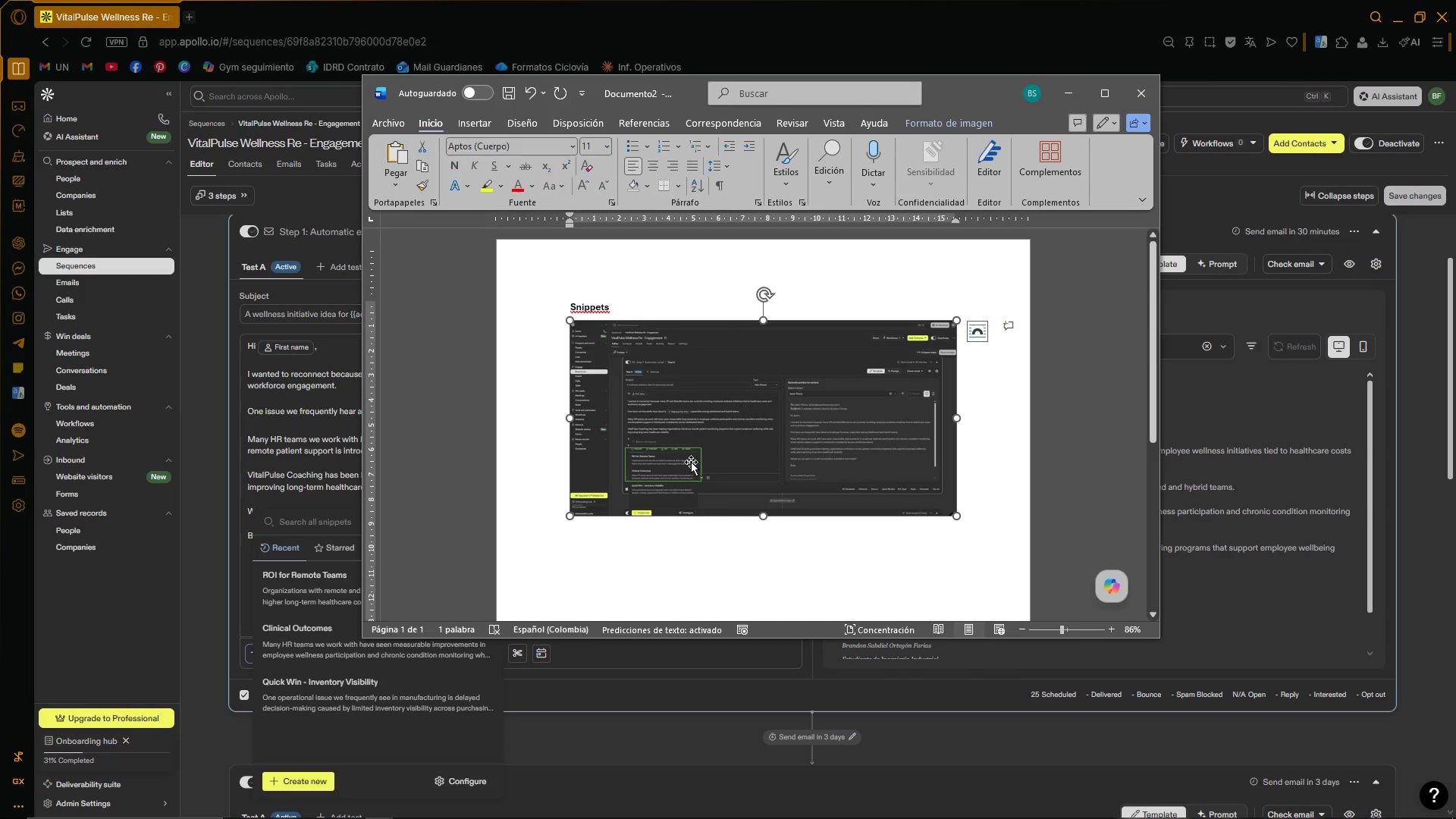 
left_click([691, 461])
 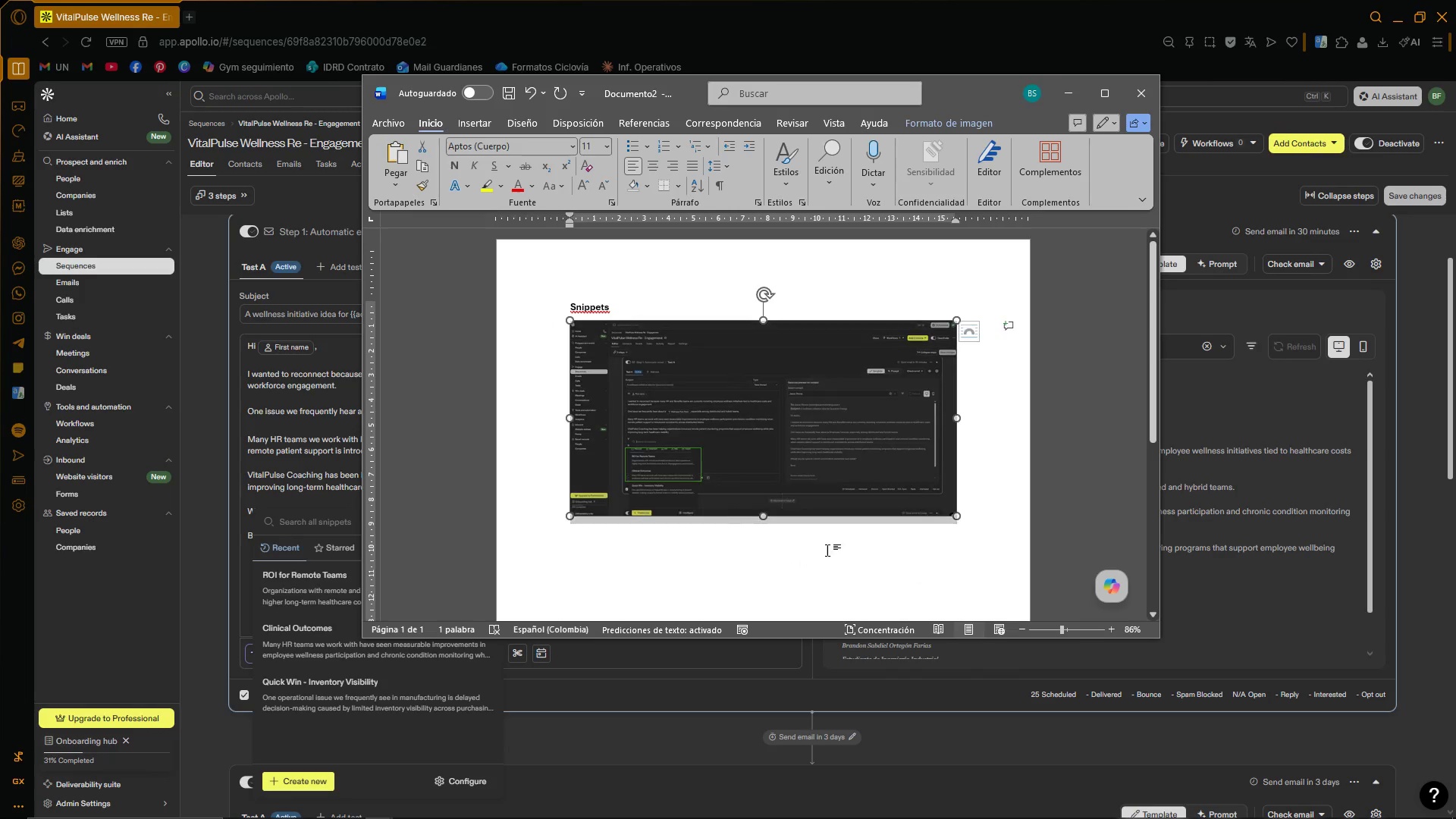 
double_click([676, 472])
 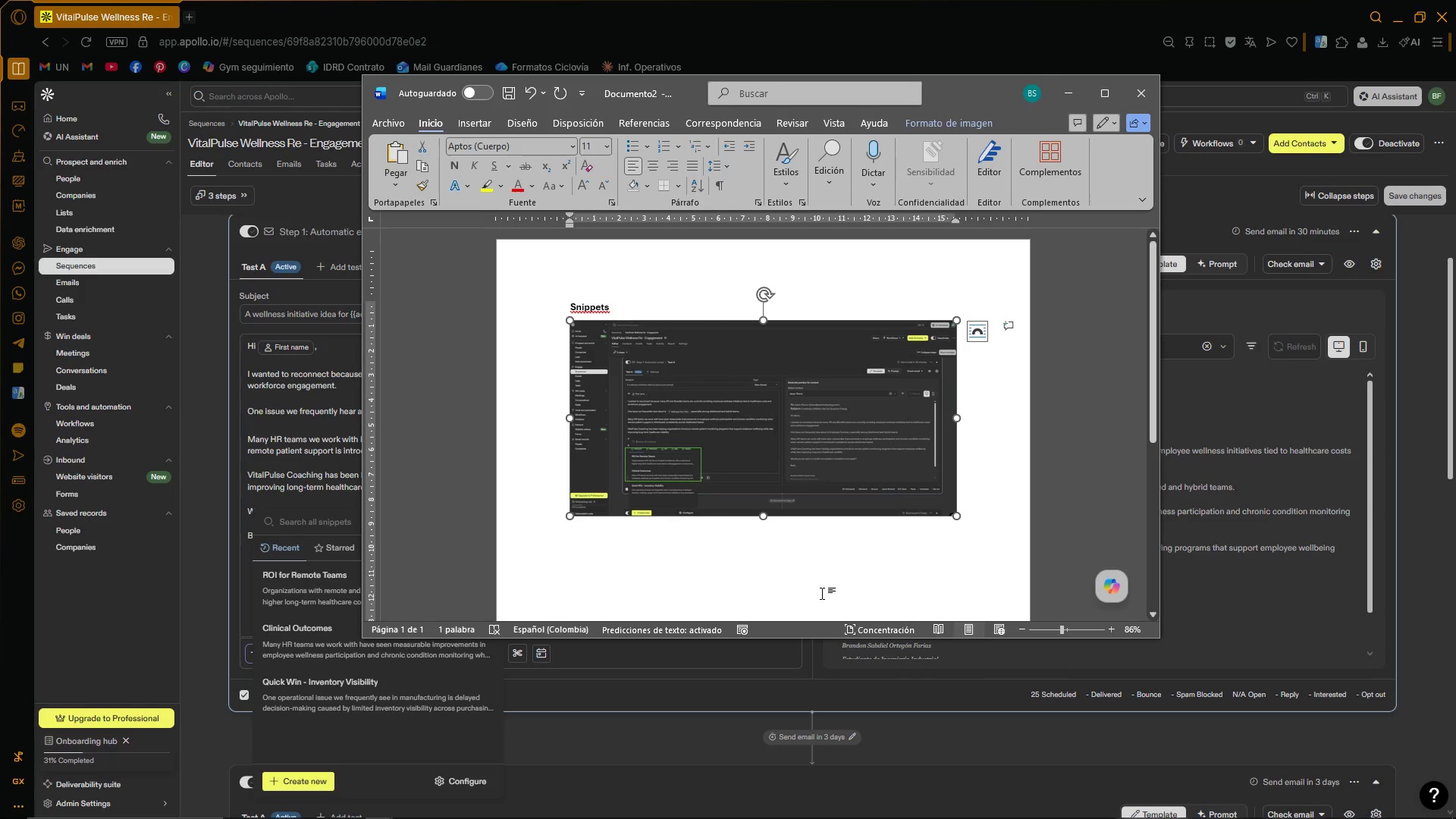 
left_click([1112, 93])
 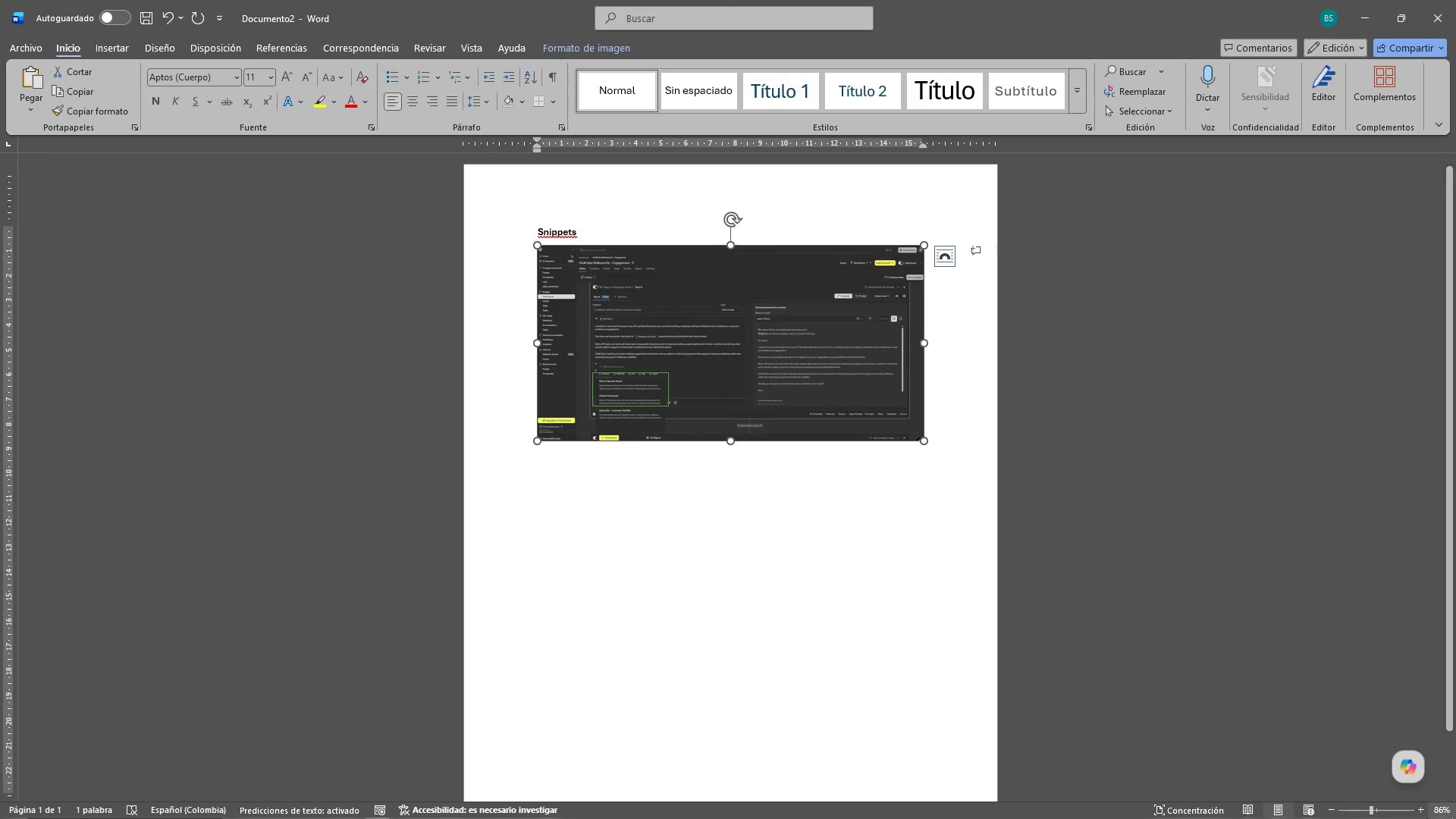 
left_click_drag(start_coordinate=[1371, 806], to_coordinate=[1382, 807])
 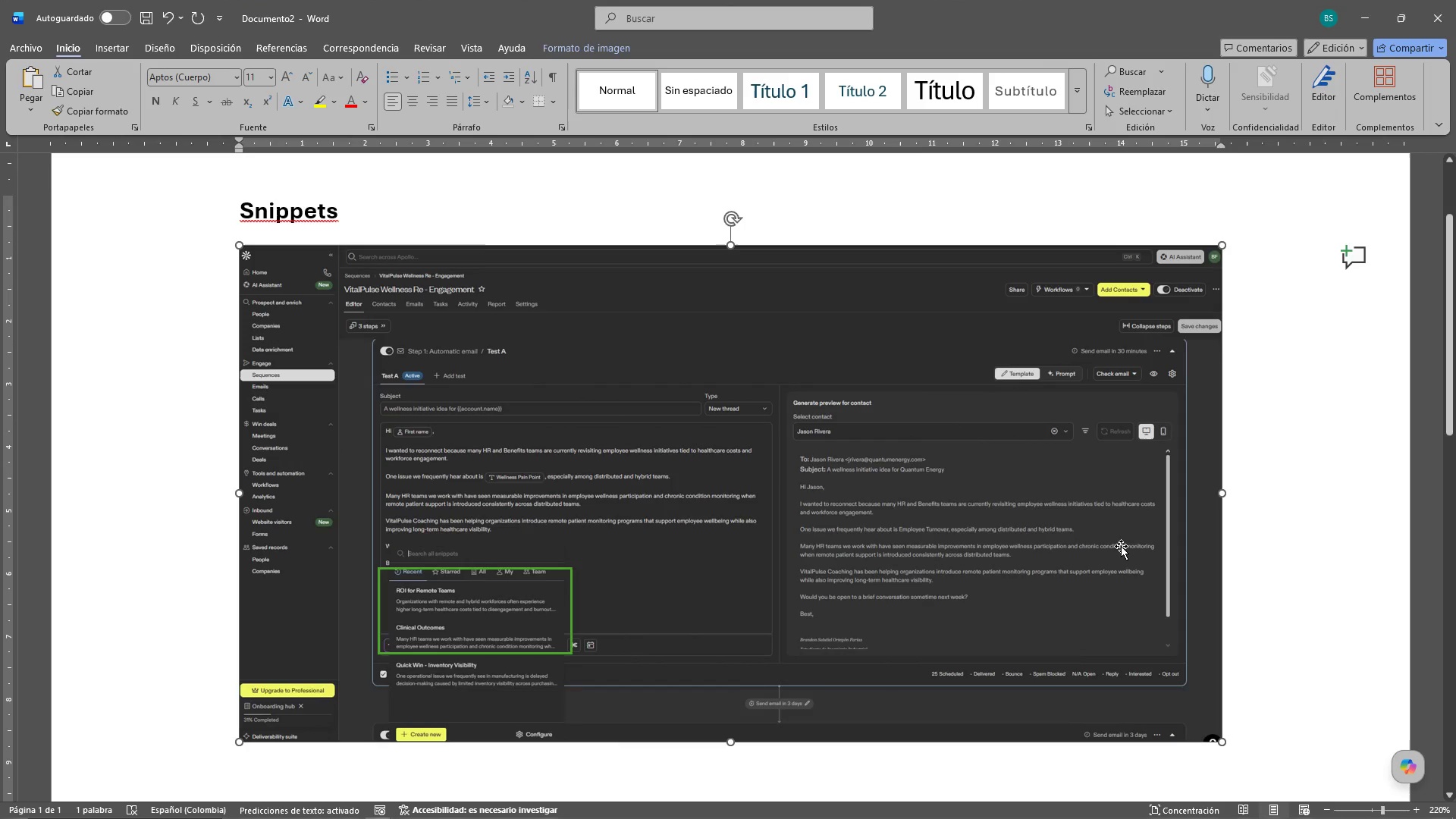 
scroll: coordinate [1117, 541], scroll_direction: down, amount: 2.0
 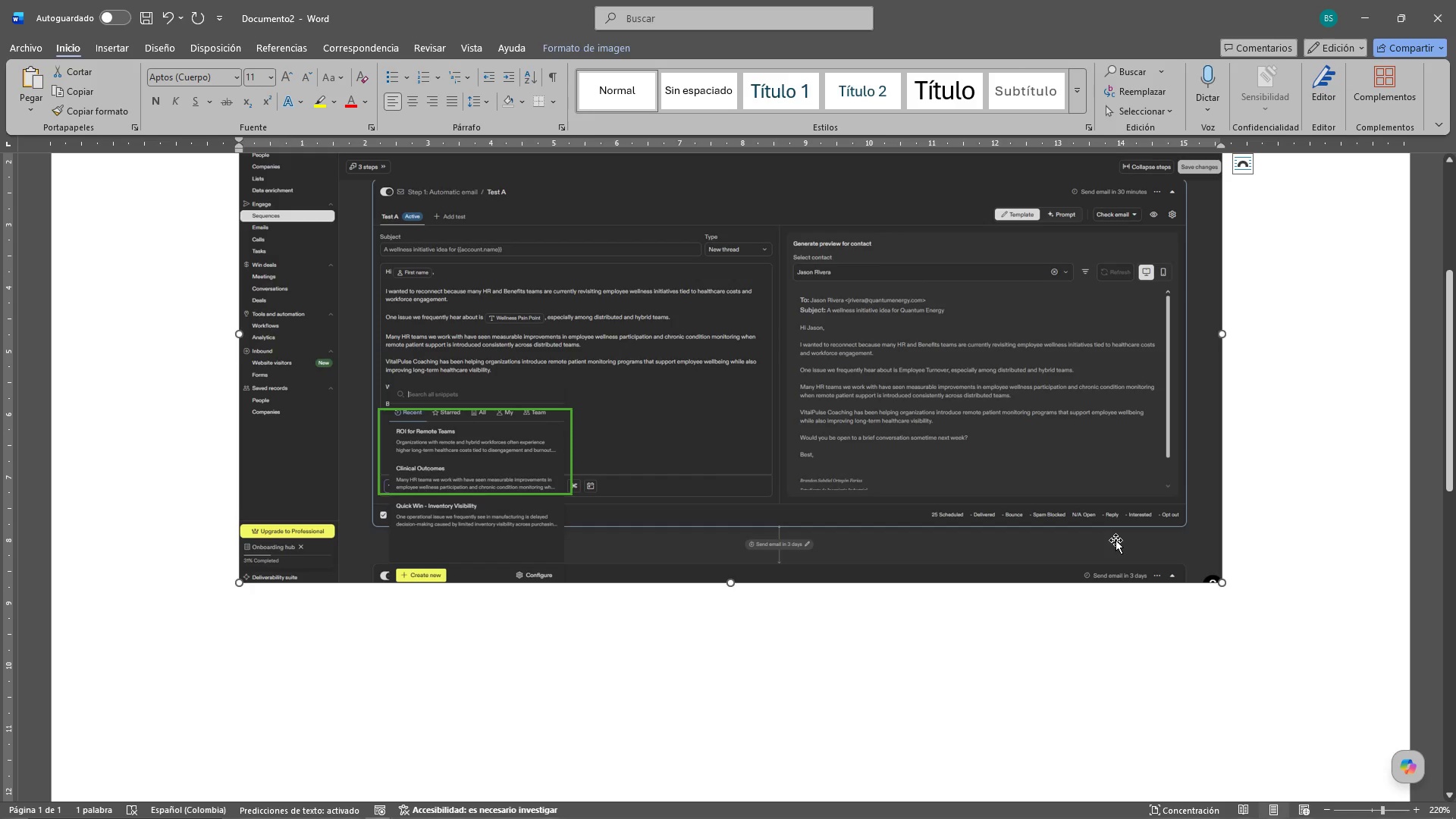 
left_click([1371, 19])
 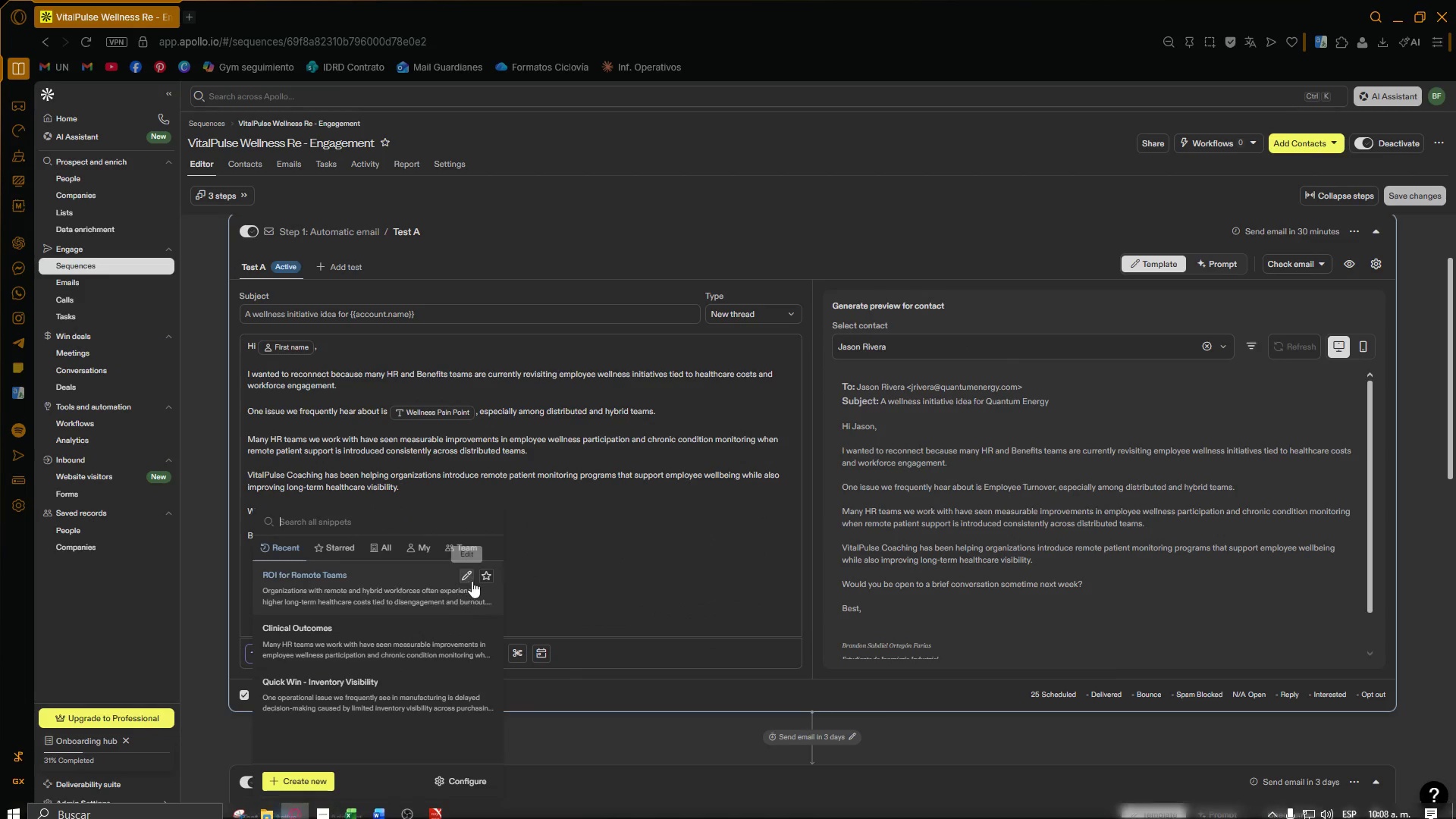 
left_click([472, 581])
 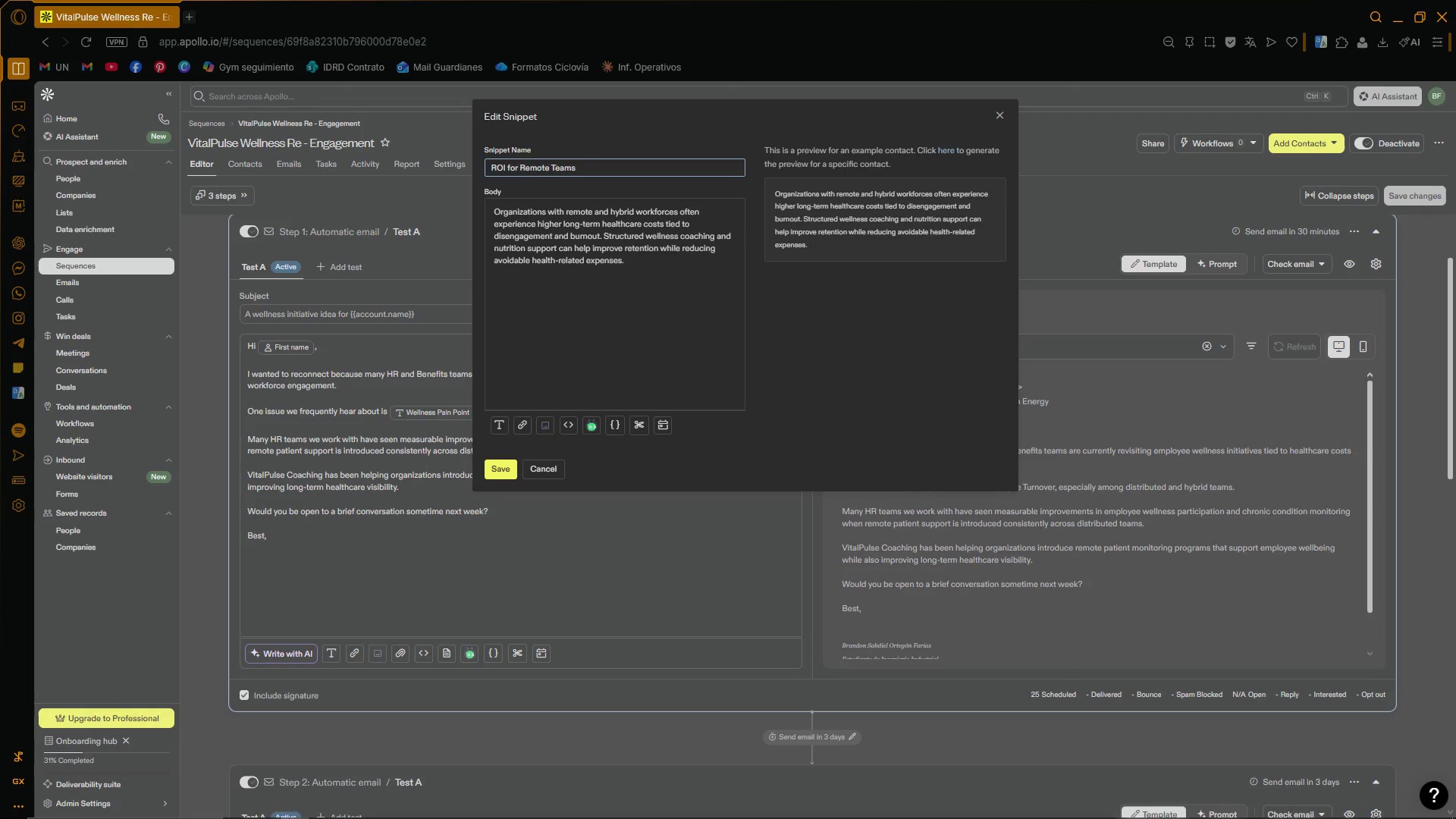 
left_click([249, 809])
 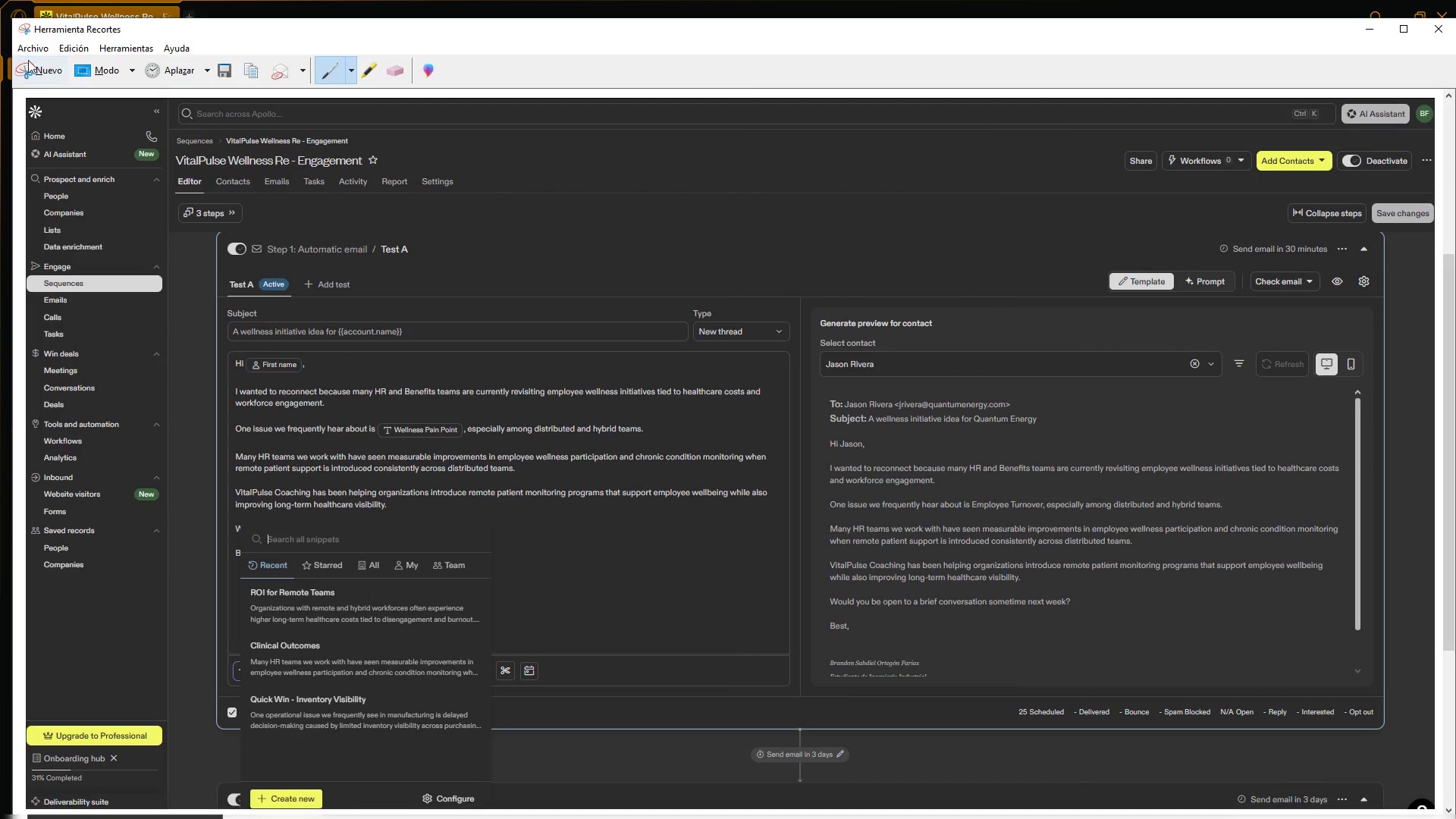 
left_click([42, 67])
 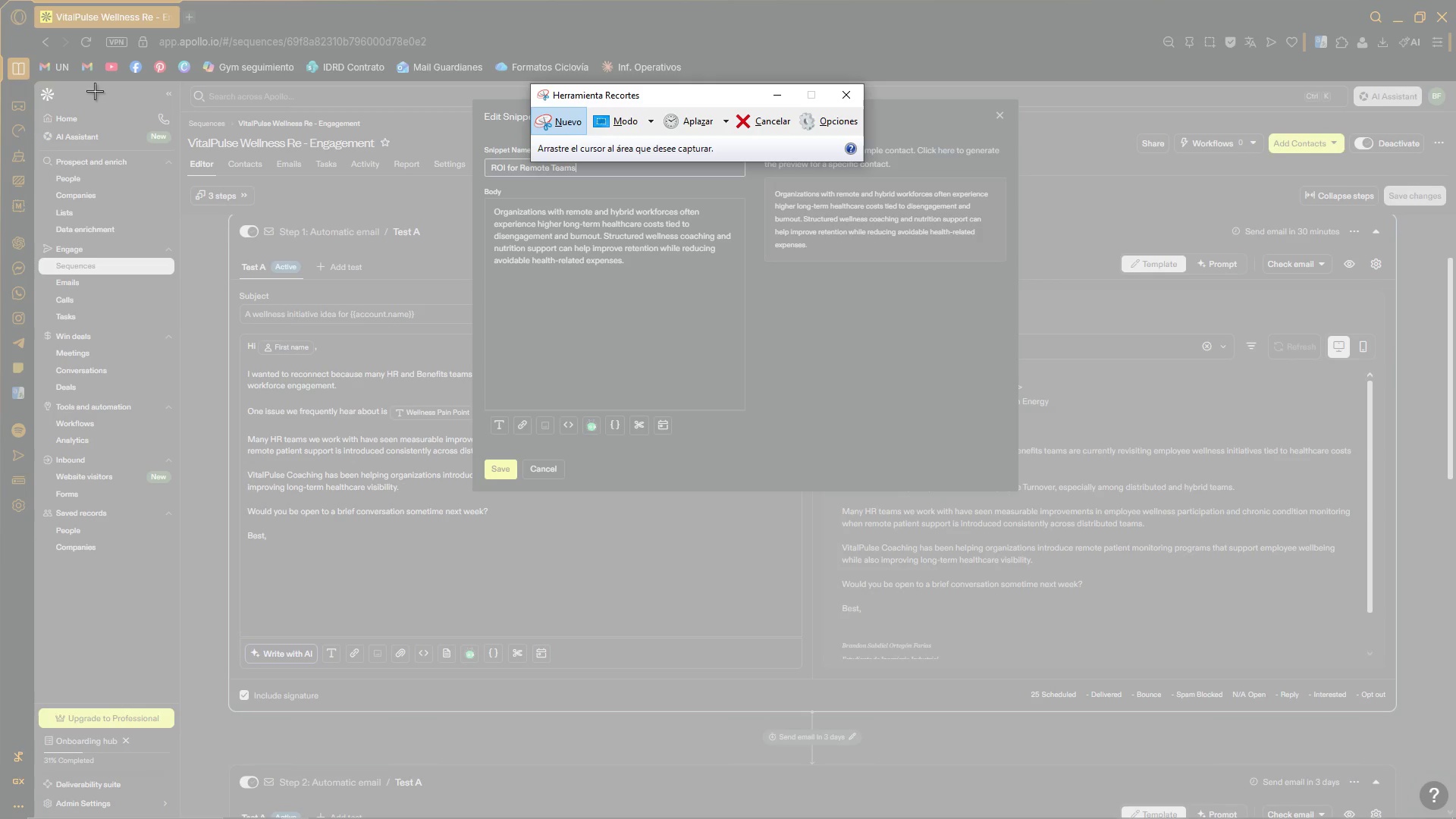 
left_click_drag(start_coordinate=[38, 84], to_coordinate=[1445, 805])
 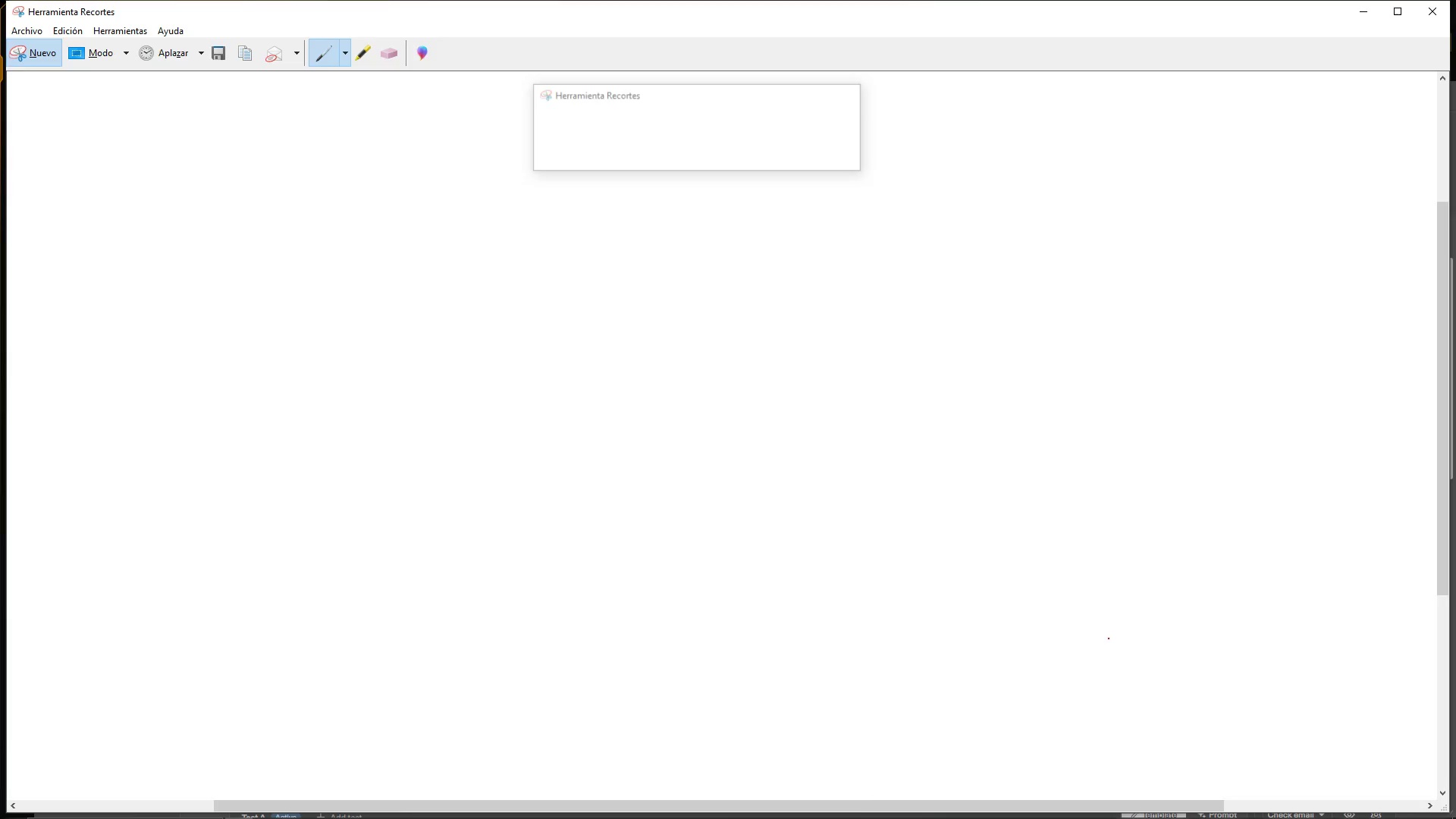 
key(Control+ControlLeft)
 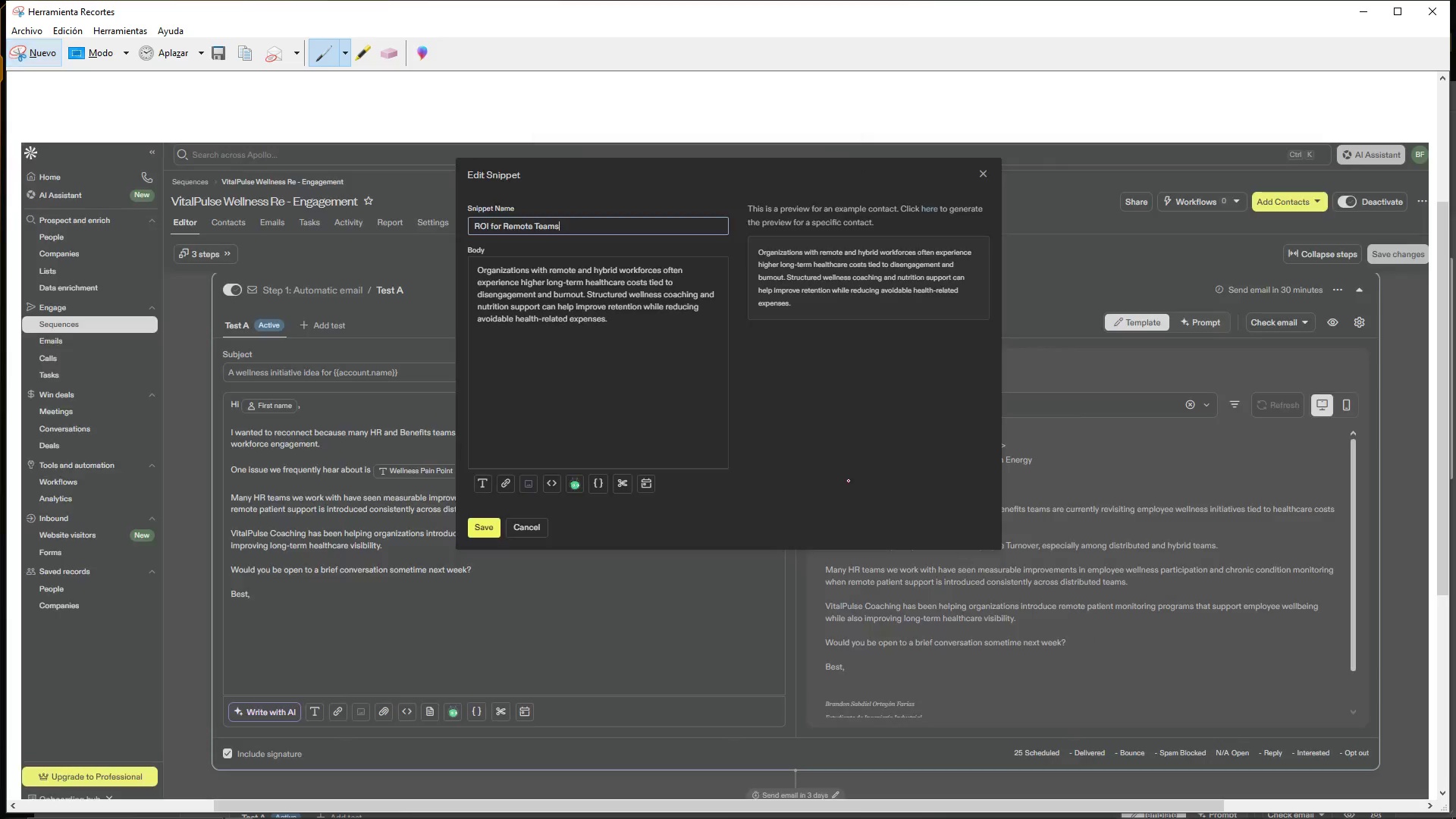 
key(Control+C)
 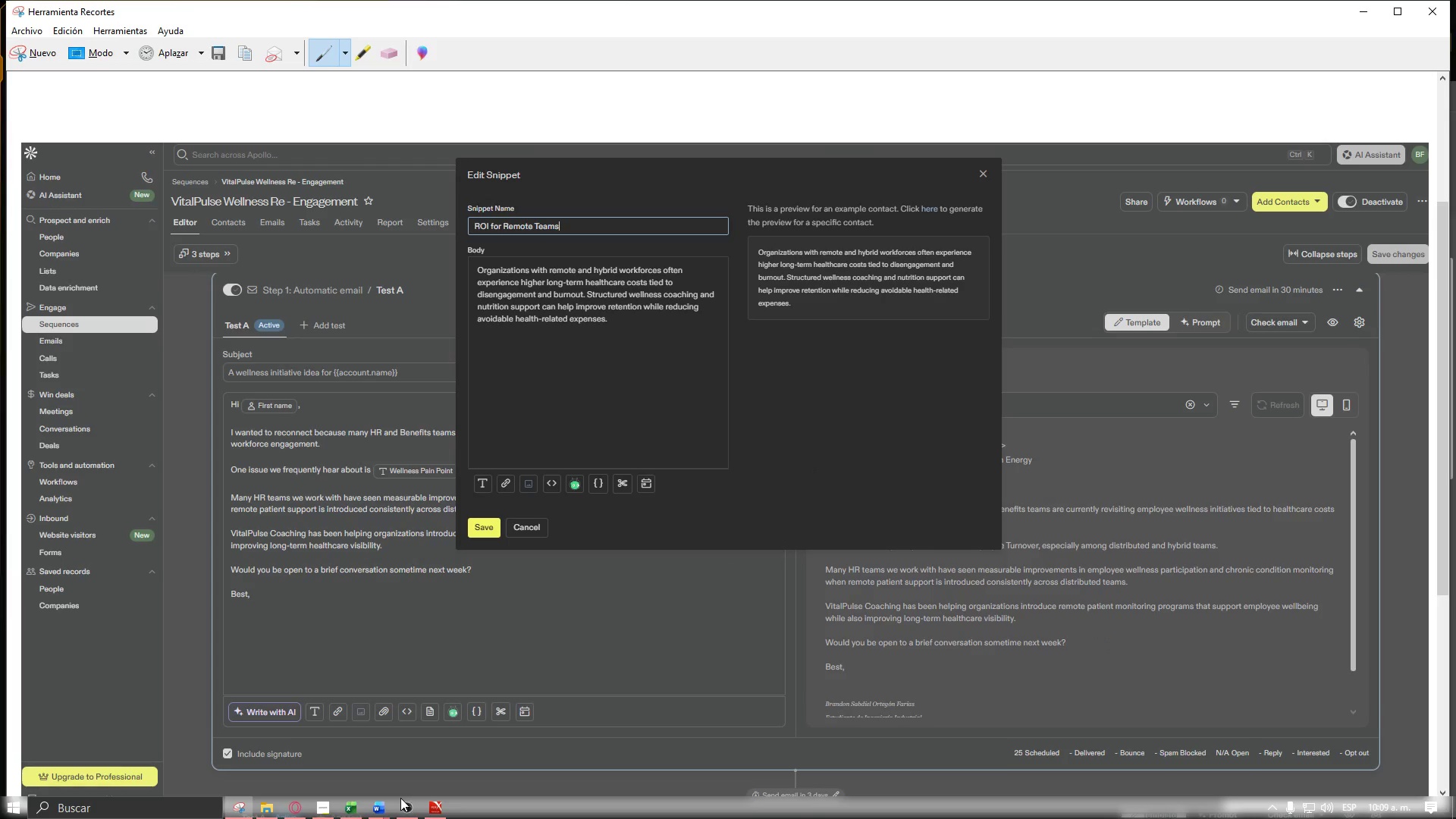 
left_click([377, 810])
 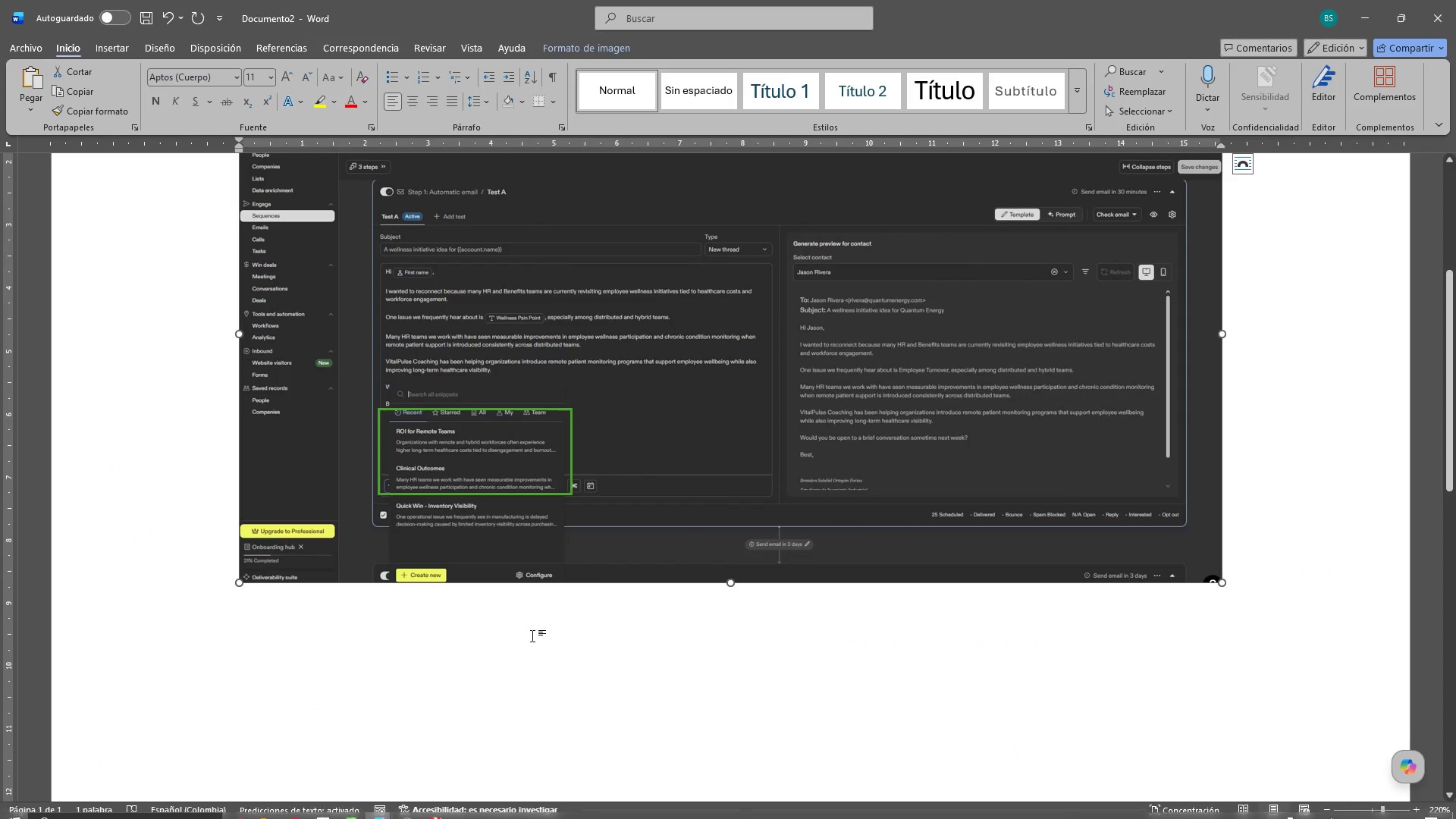 
left_click([1248, 582])
 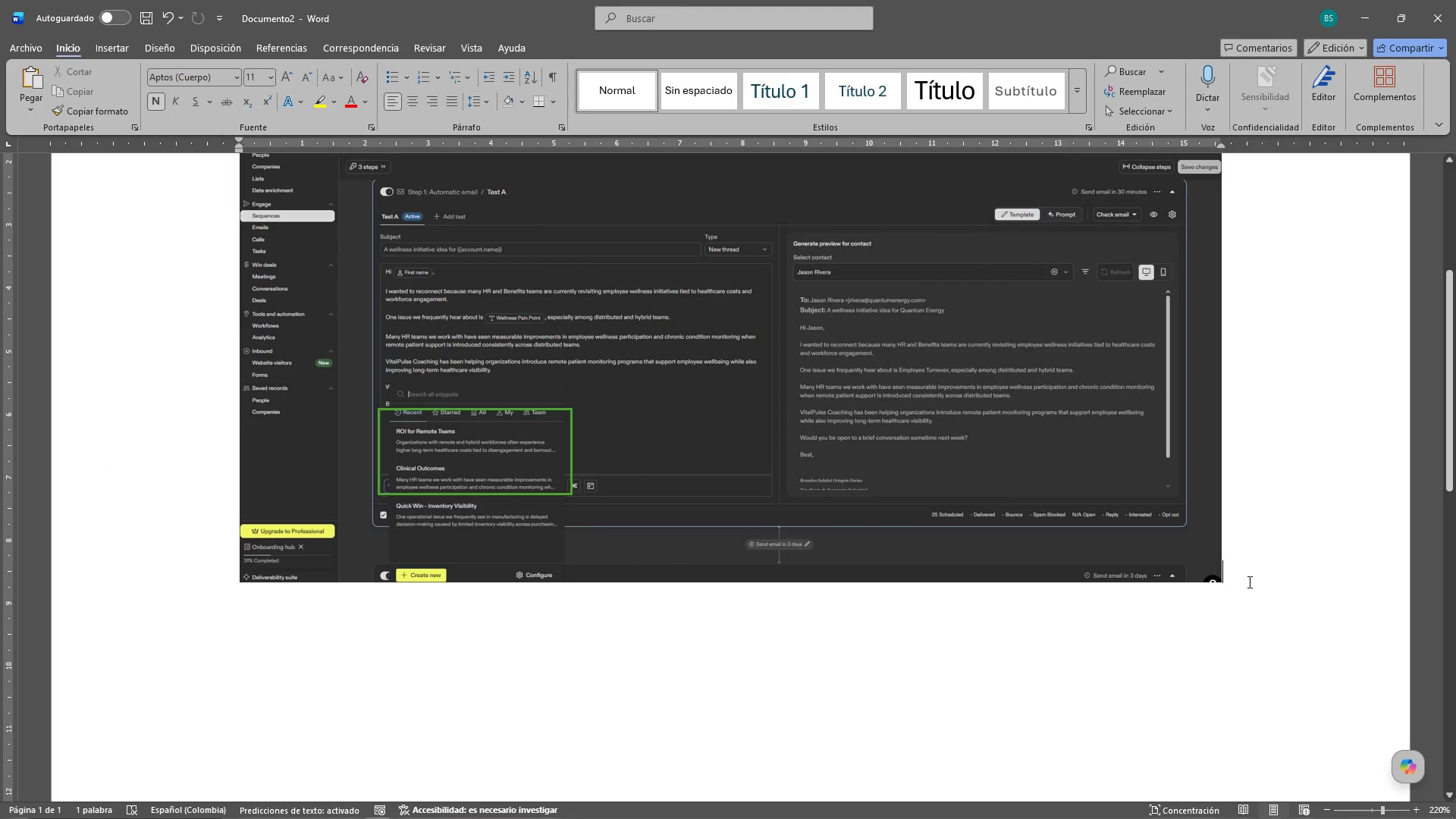 
key(Control+ControlLeft)
 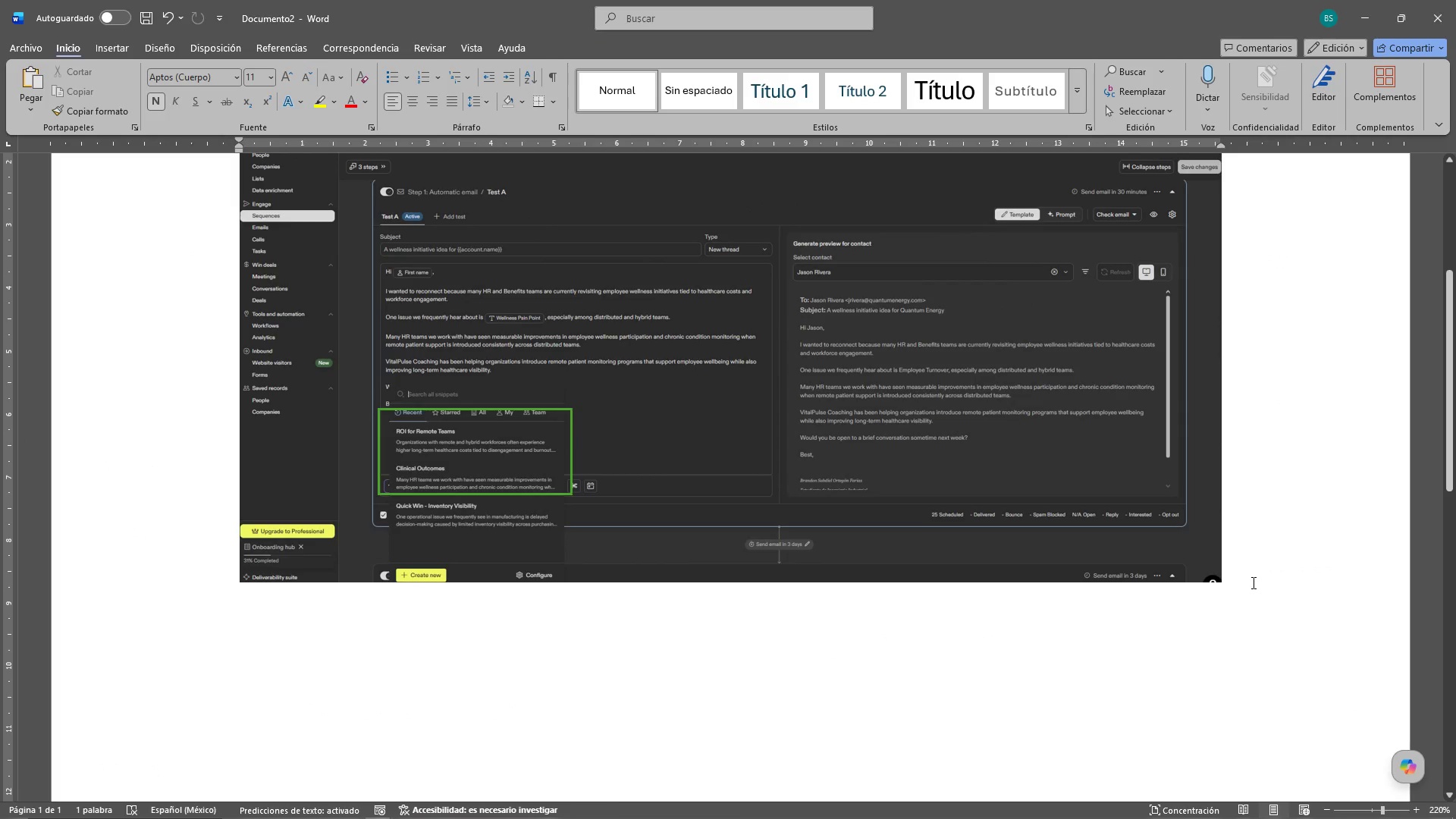 
key(Control+V)
 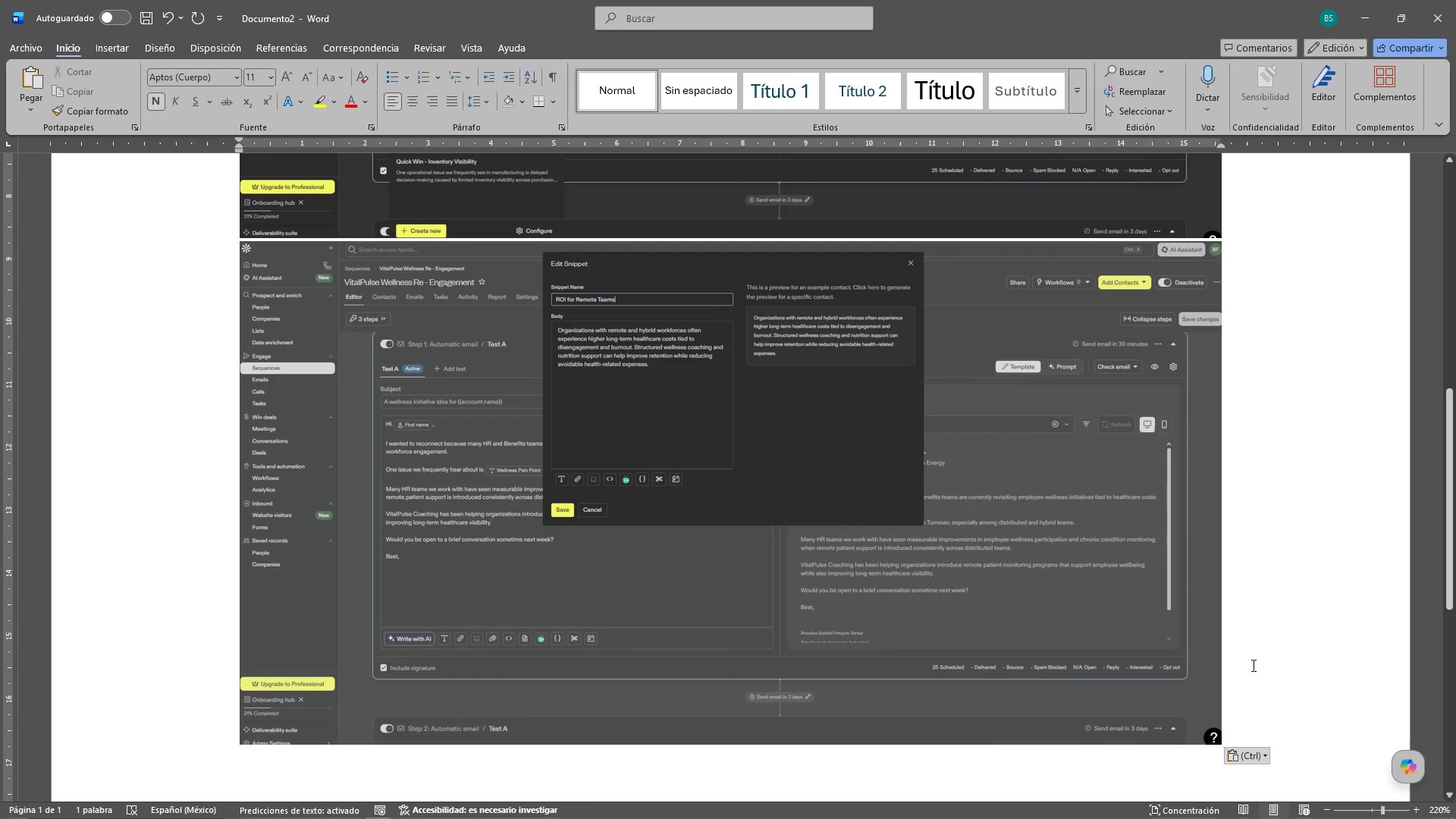 
left_click([1285, 726])
 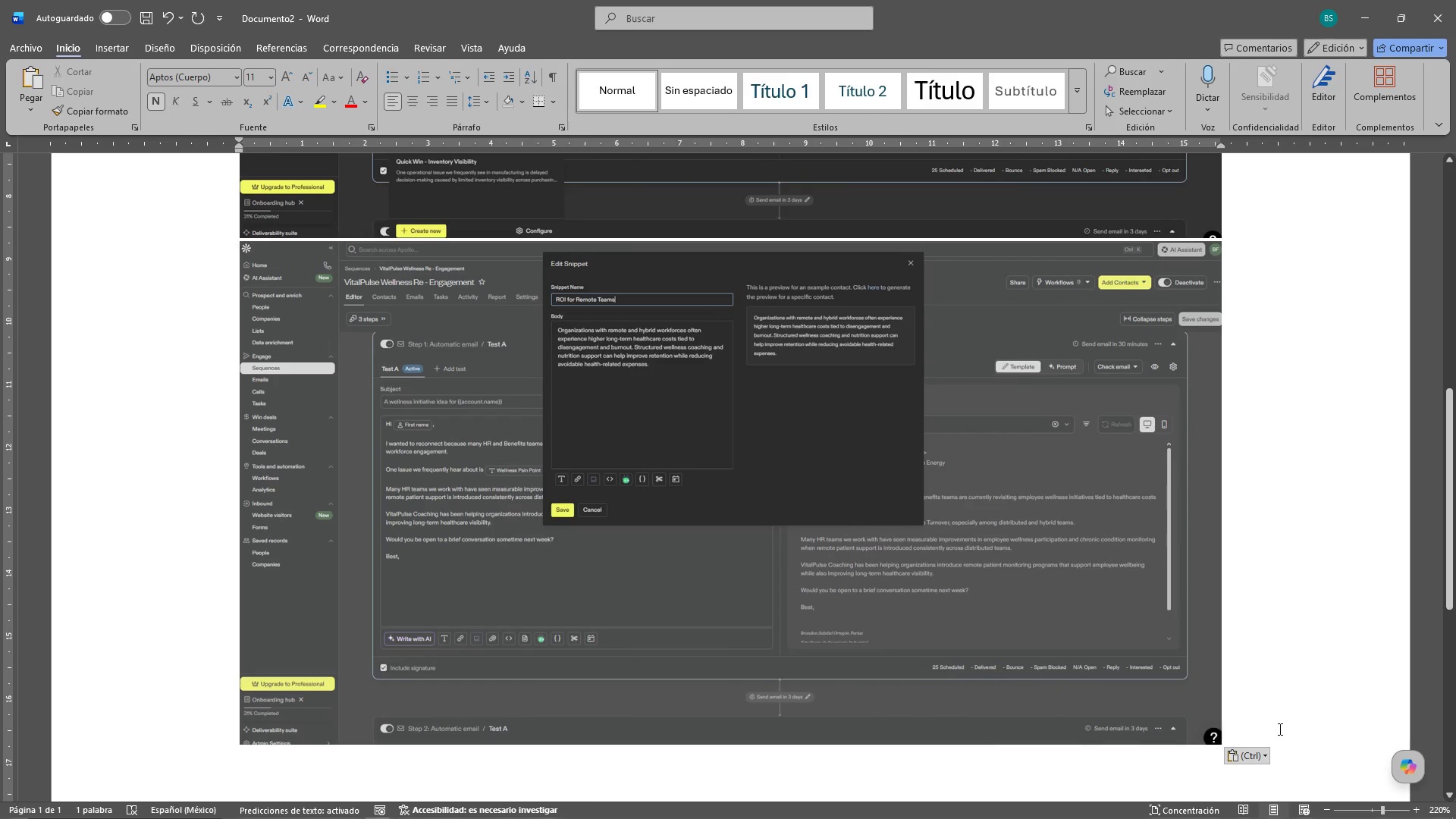 
key(Control+ControlLeft)
 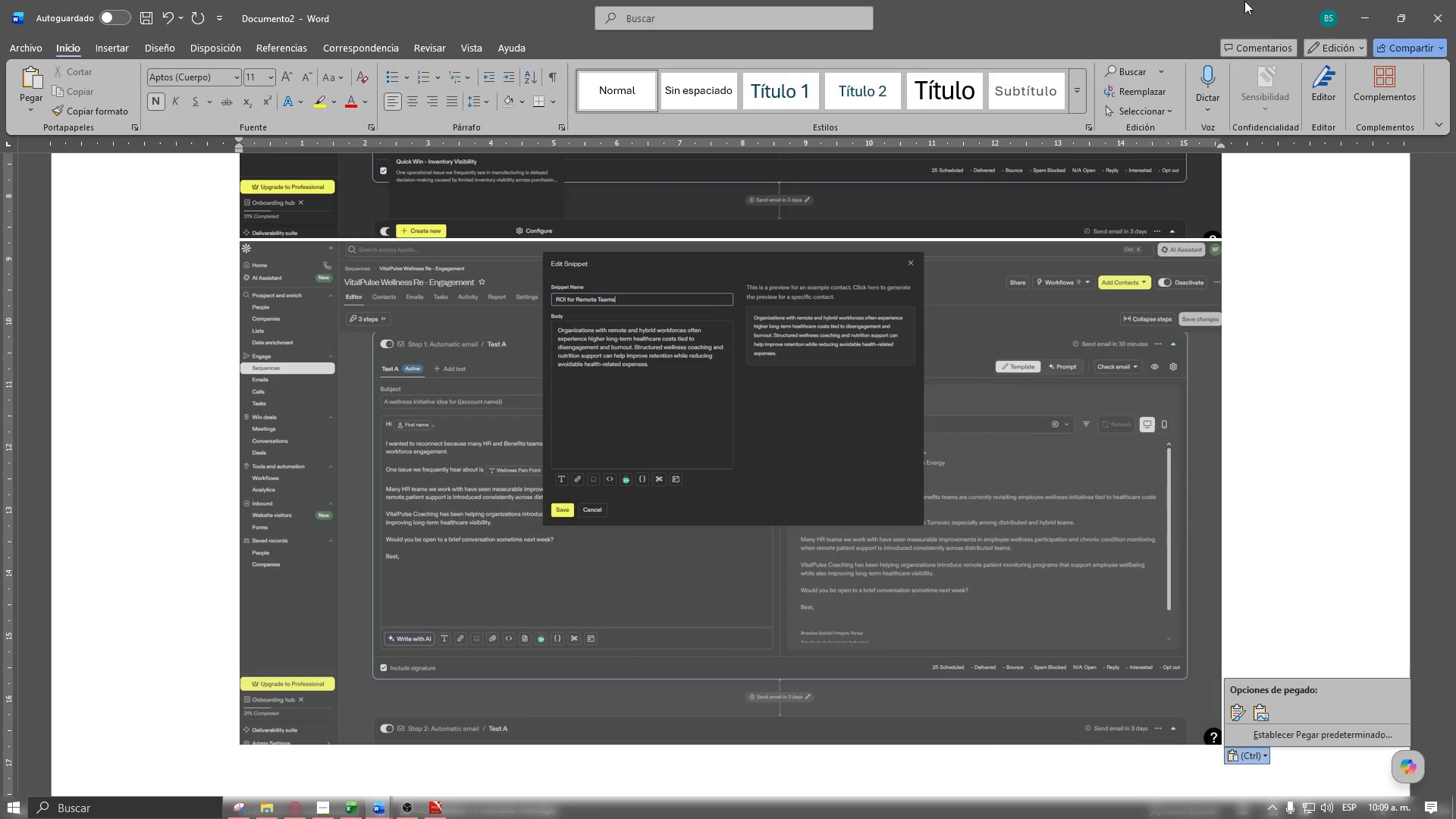 
left_click([1355, 14])
 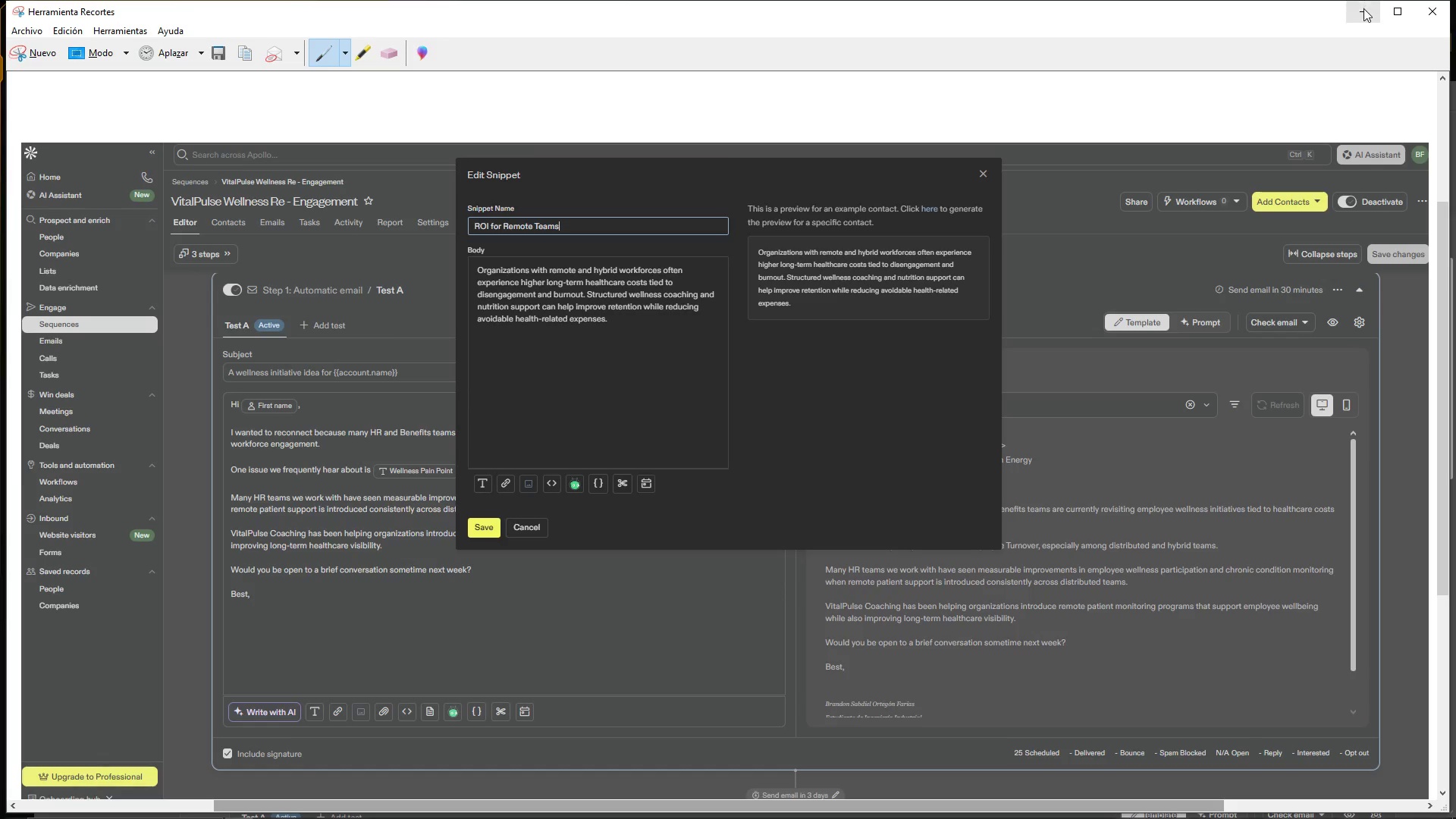 
left_click([1365, 10])
 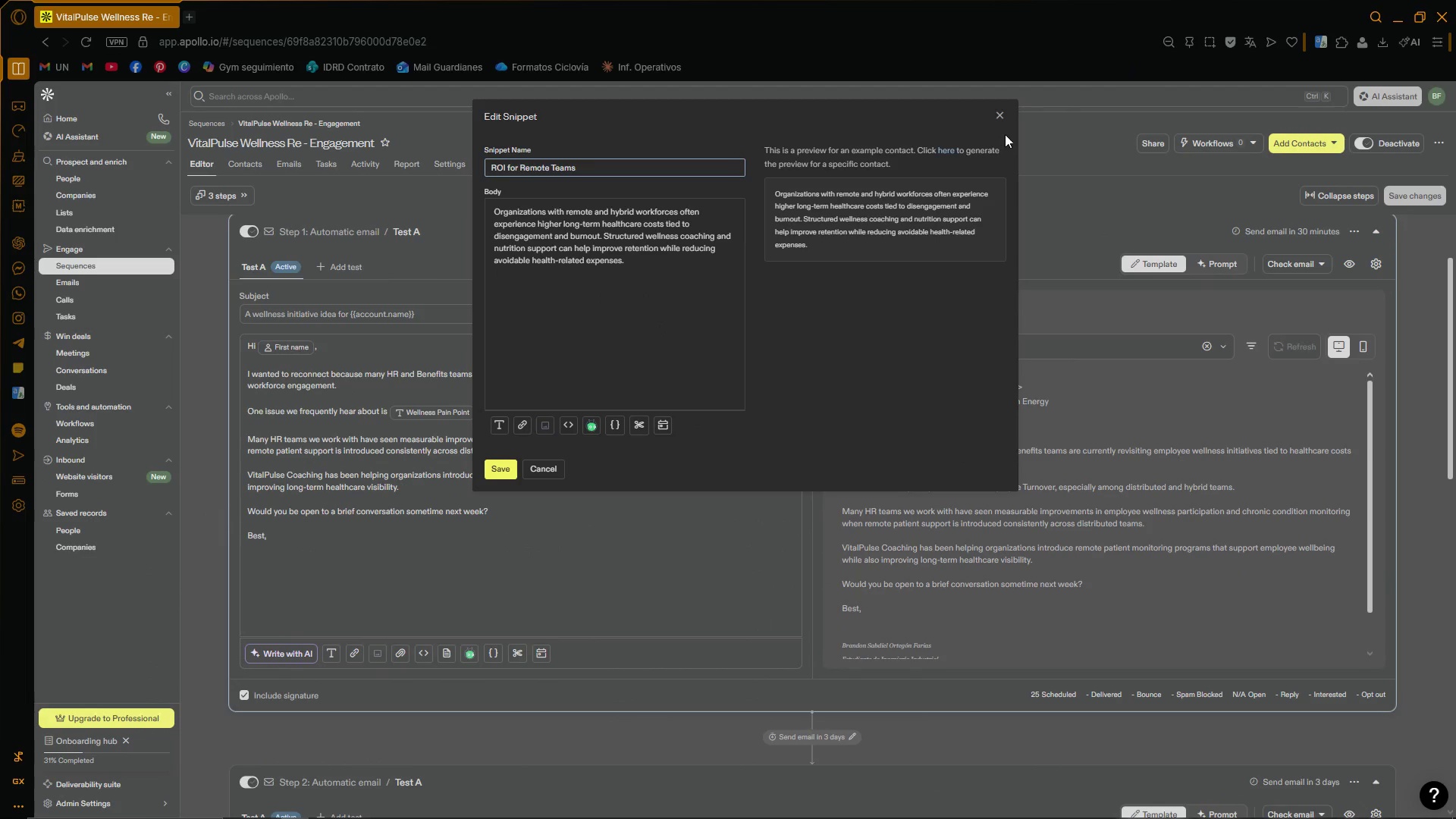 
left_click([997, 115])
 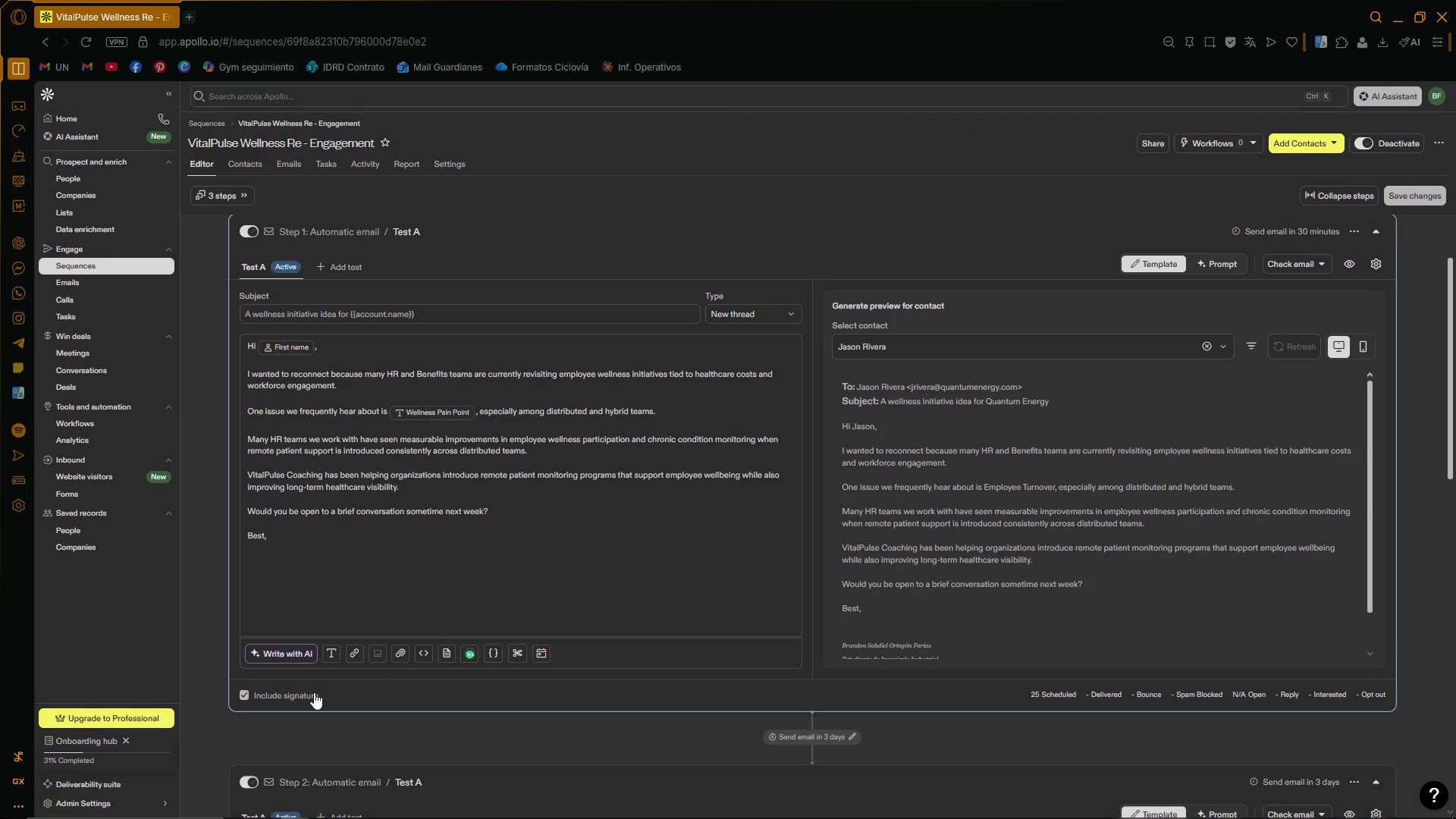 
scroll: coordinate [345, 594], scroll_direction: down, amount: 2.0
 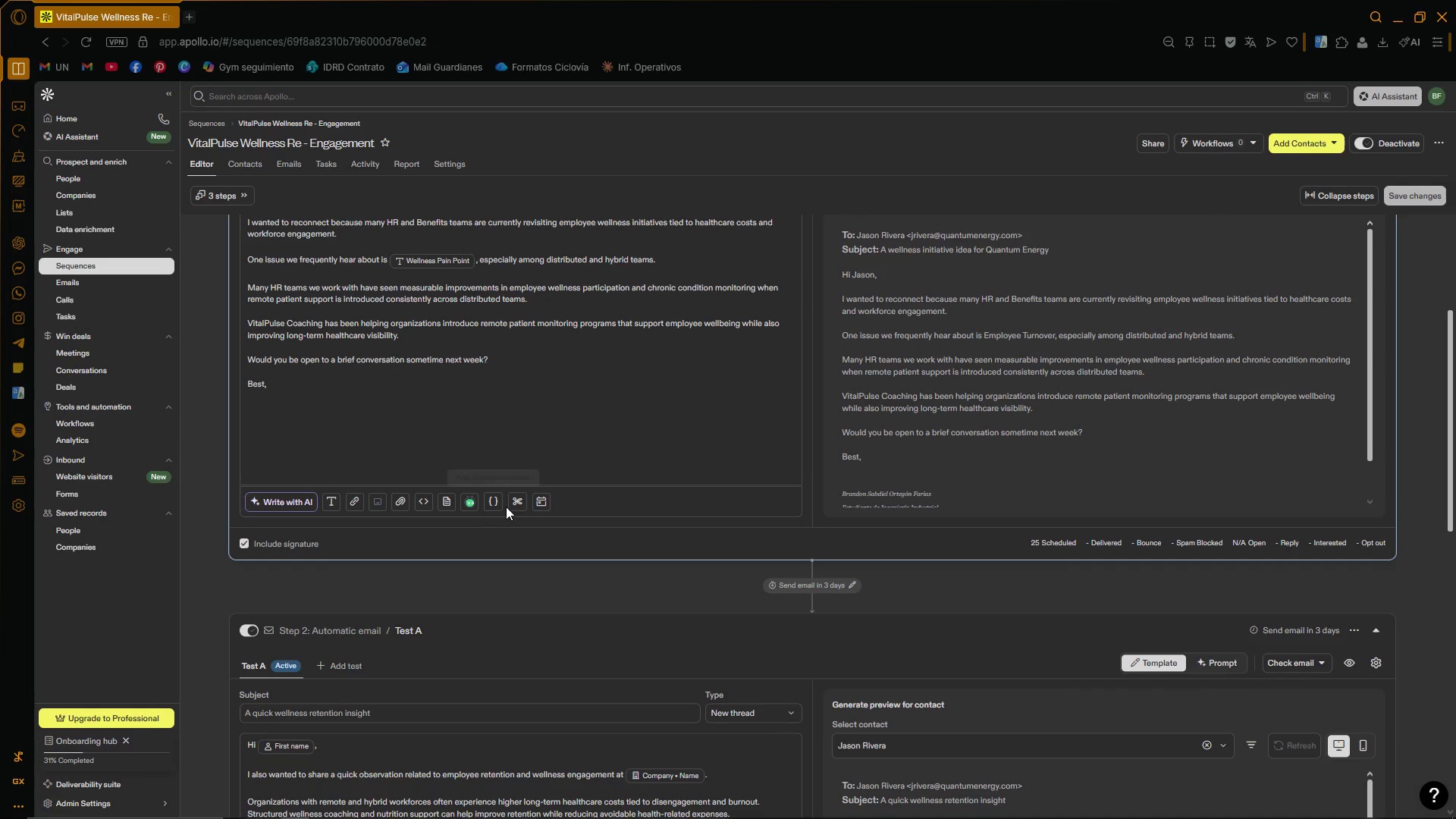 
left_click([513, 503])
 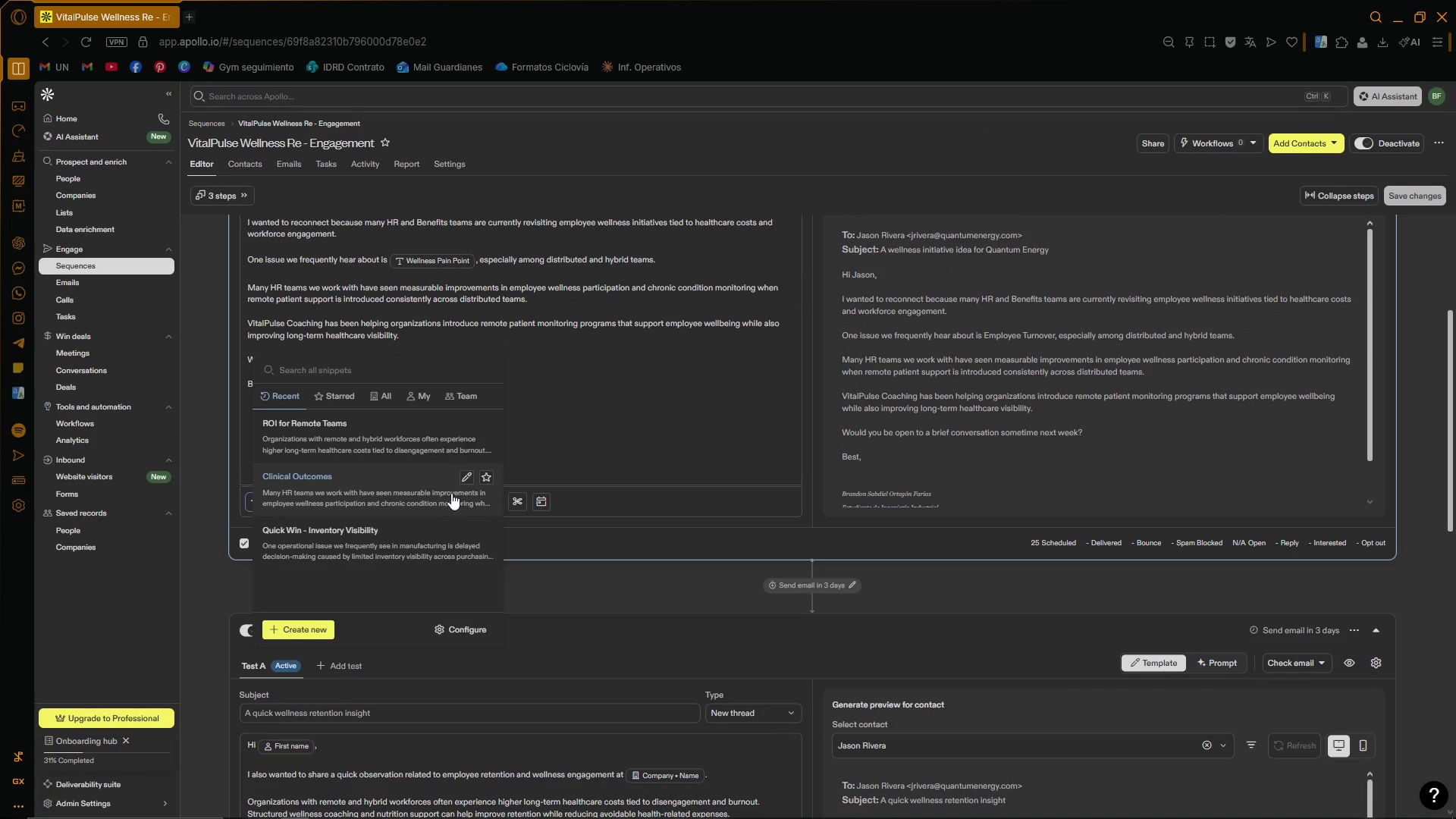 
left_click([464, 474])
 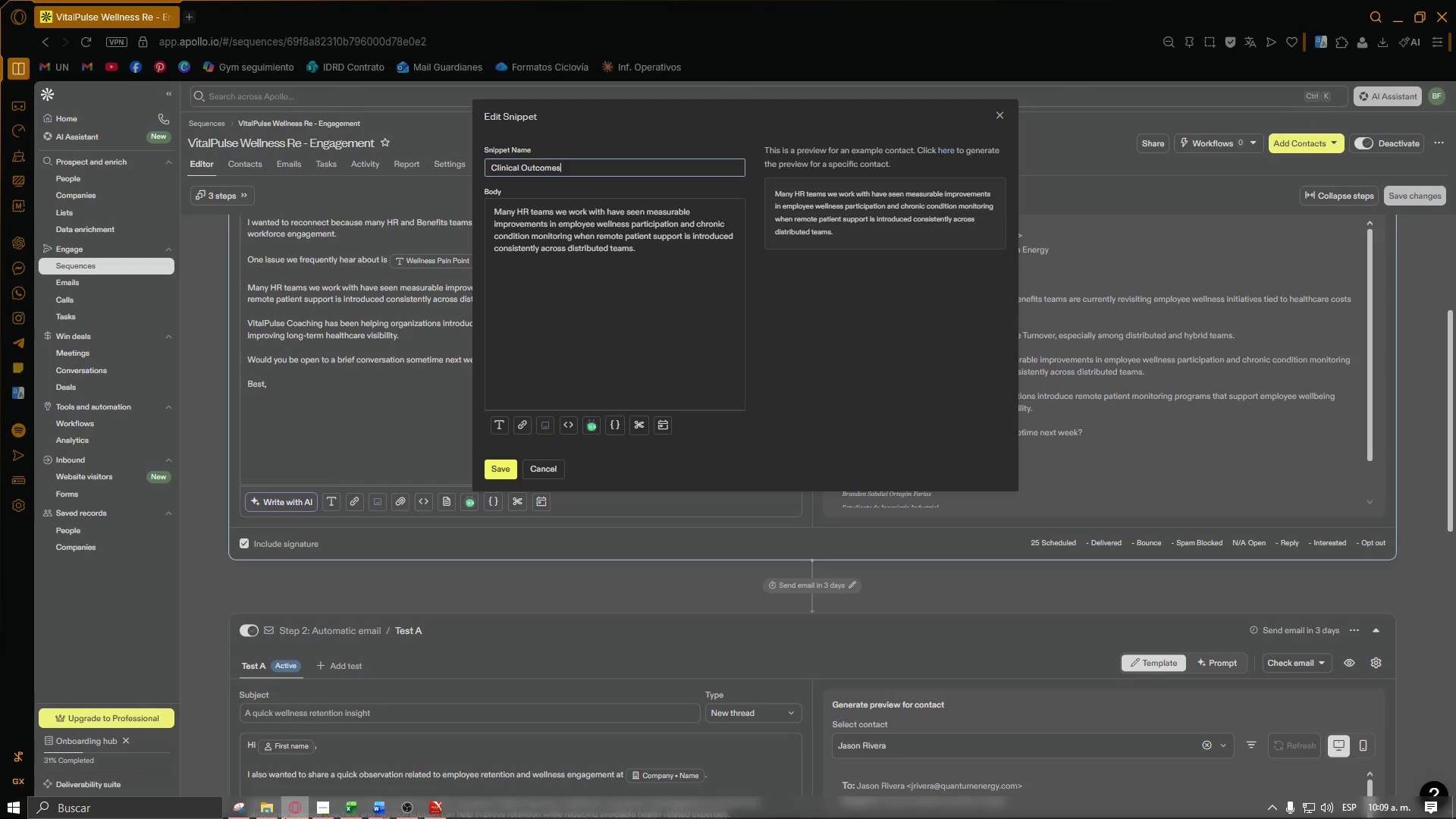 
left_click([236, 808])
 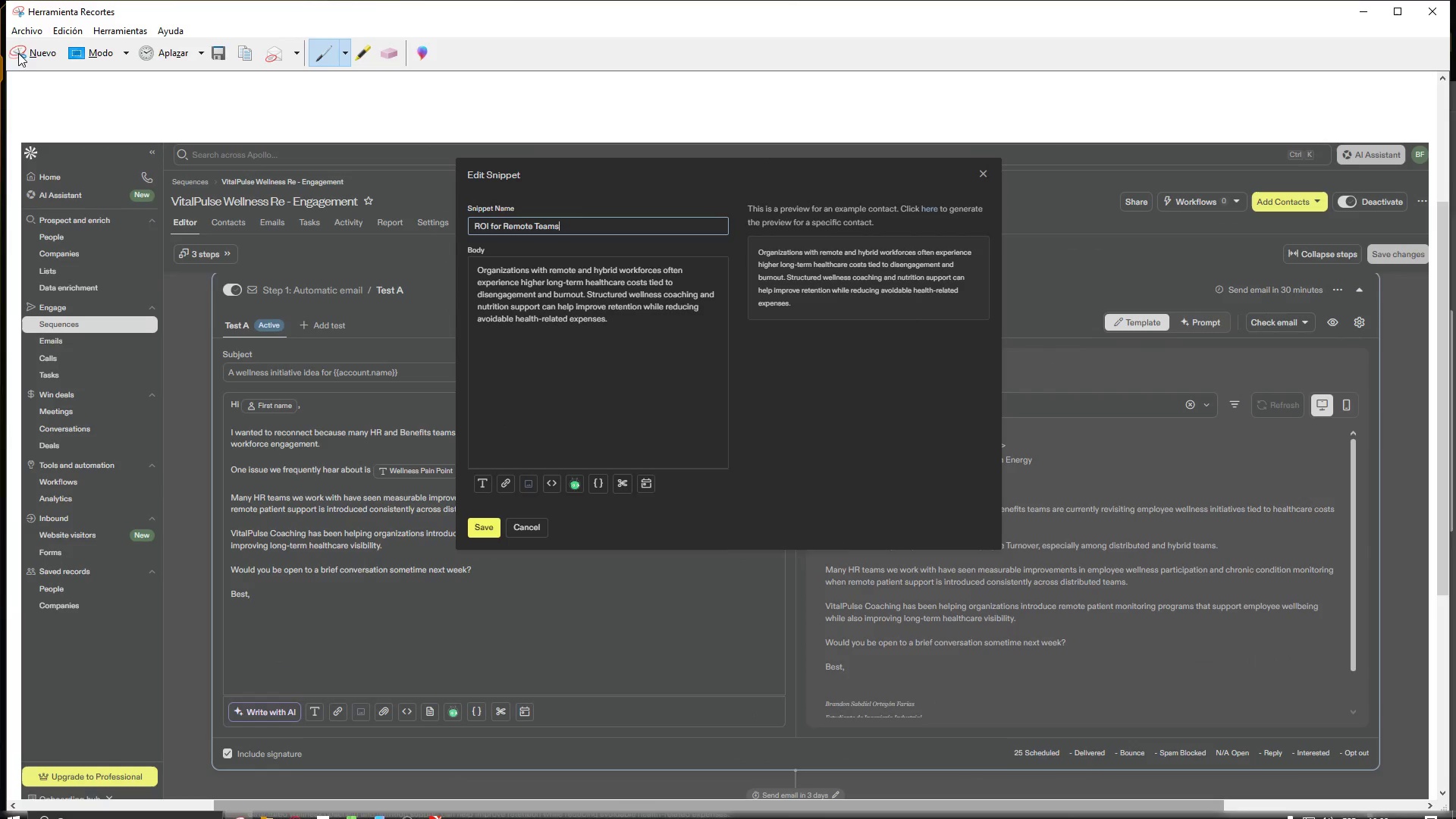 
left_click([31, 57])
 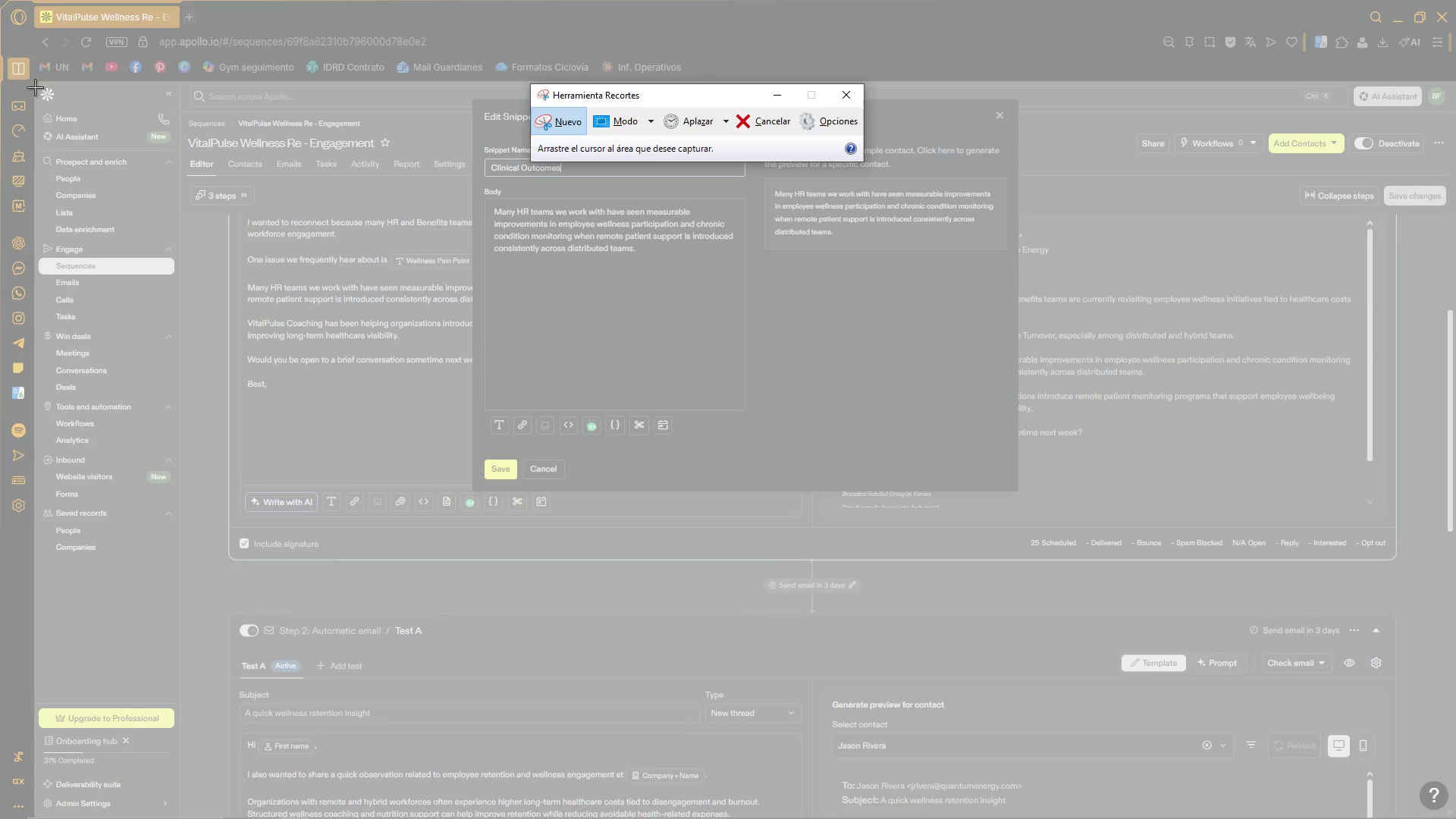 
left_click_drag(start_coordinate=[37, 81], to_coordinate=[1449, 812])
 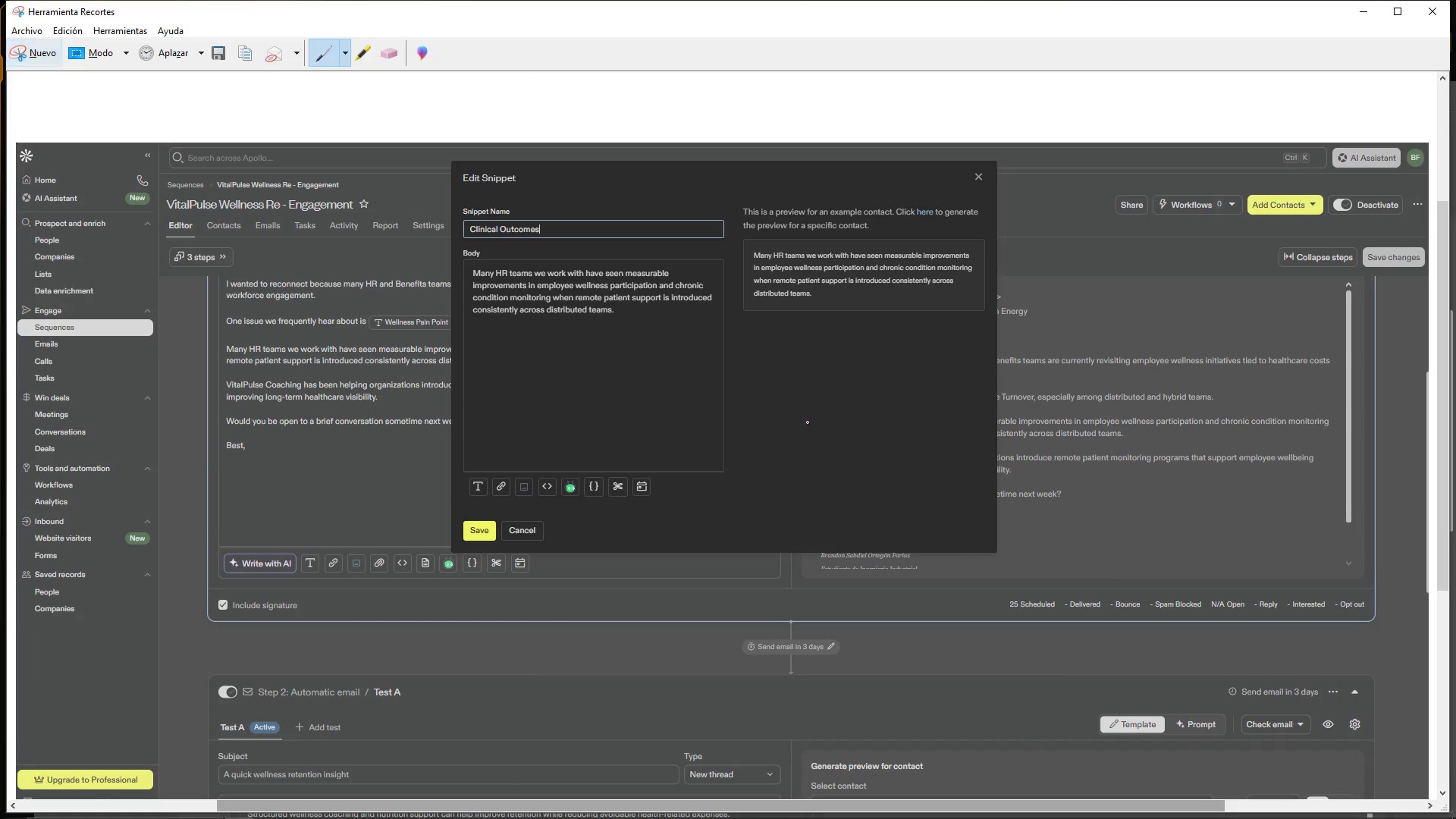 
key(Control+ControlLeft)
 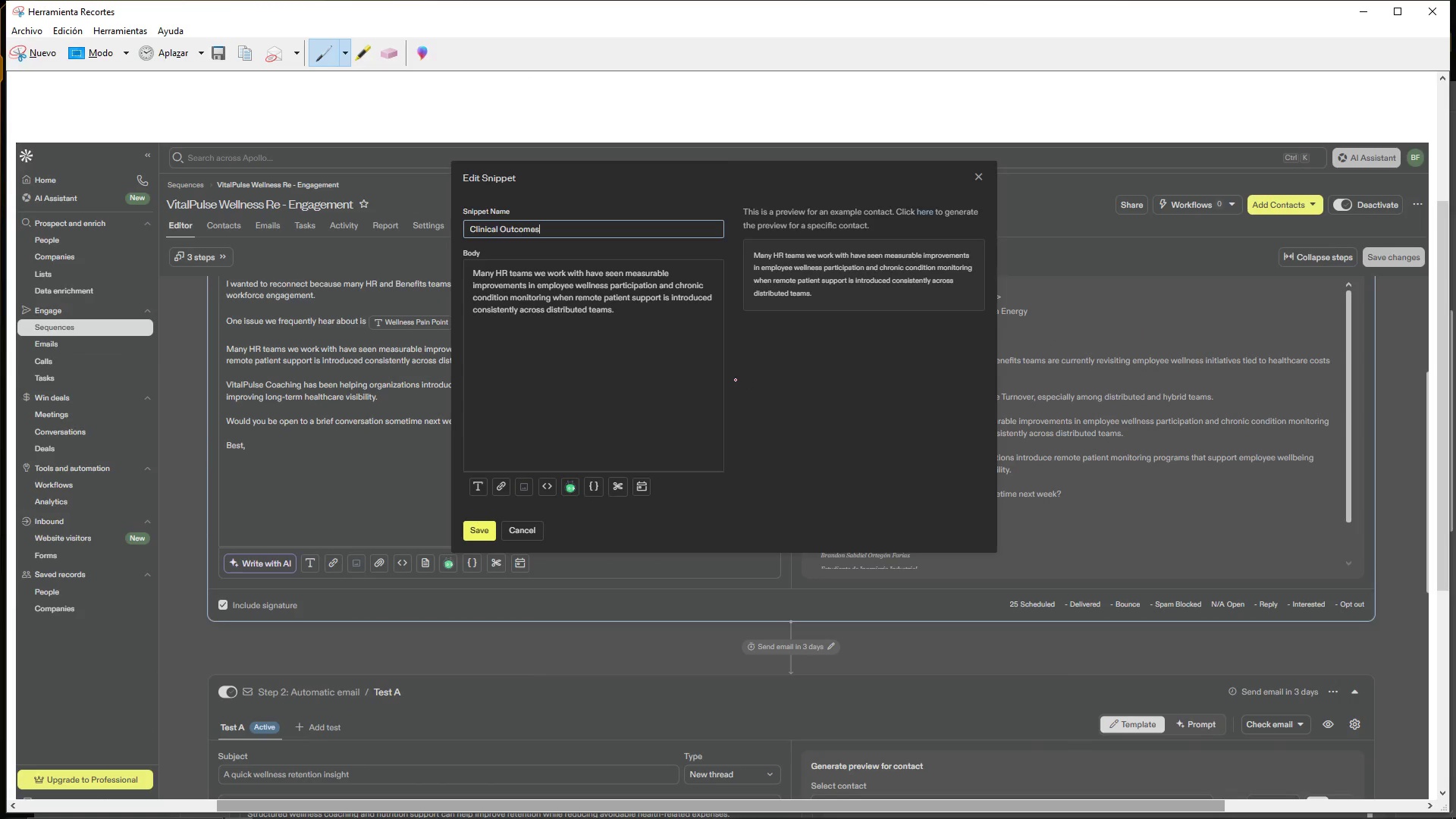 
key(Control+C)
 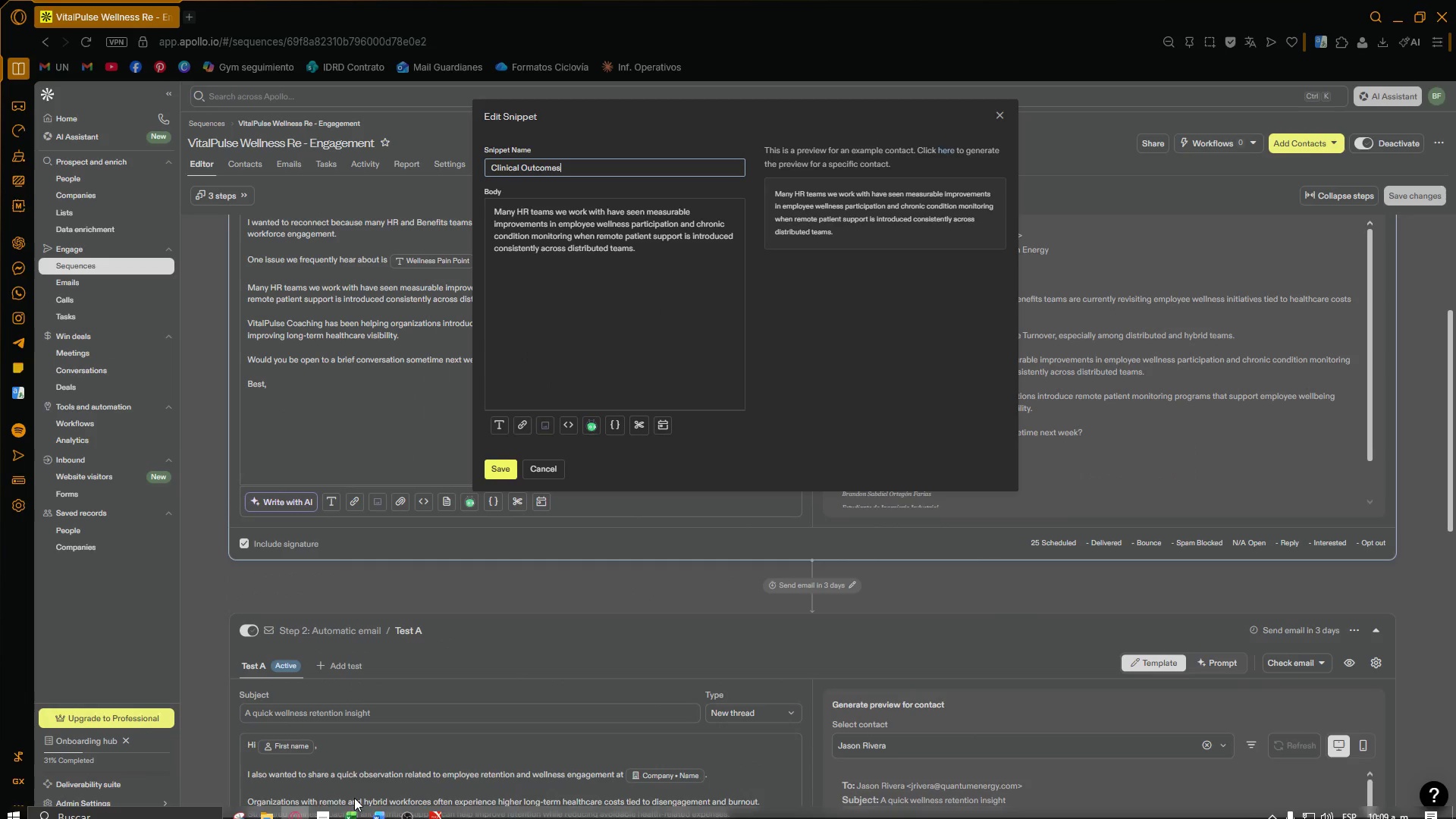 
left_click([382, 803])
 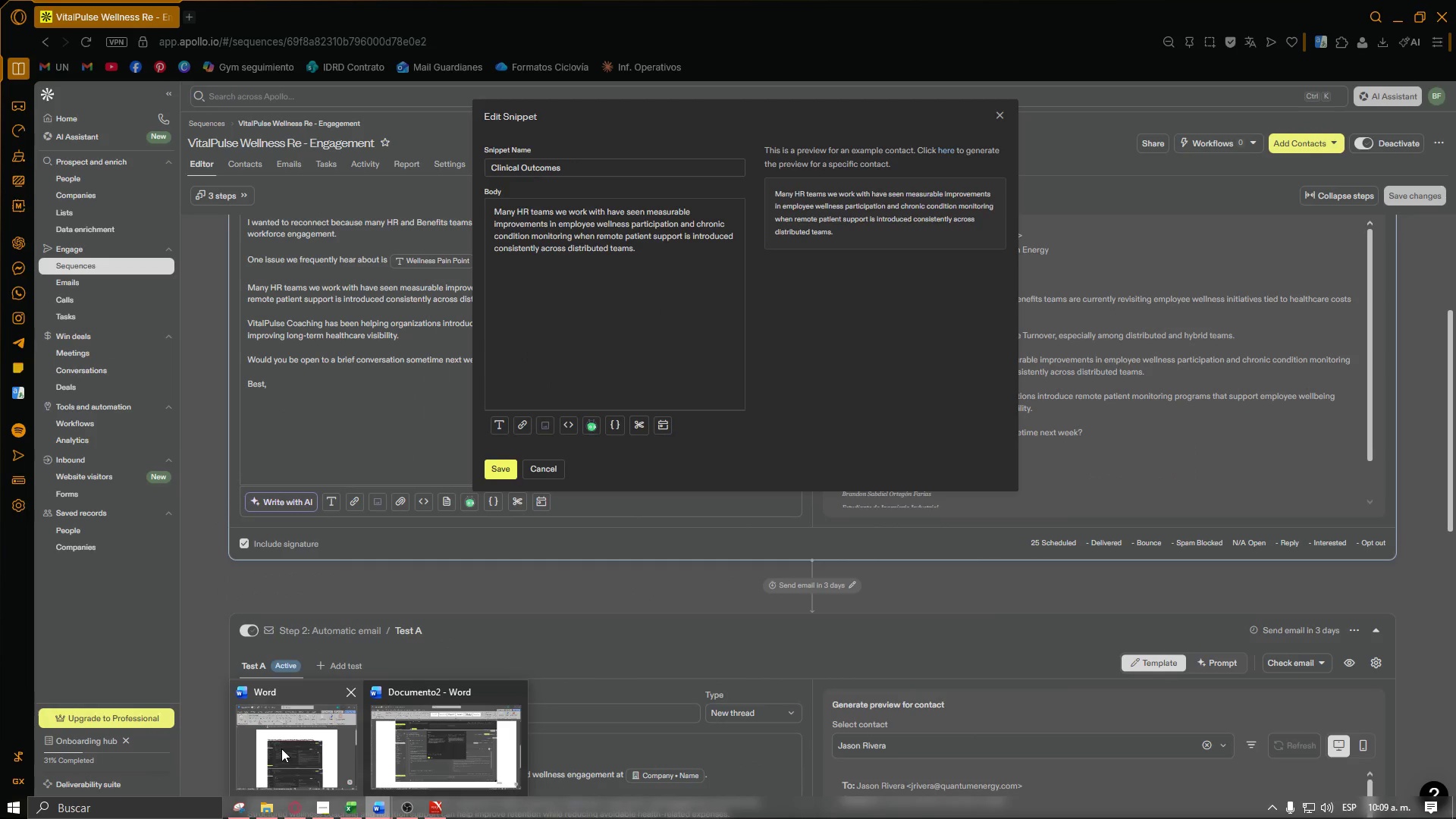 
mouse_move([320, 731])
 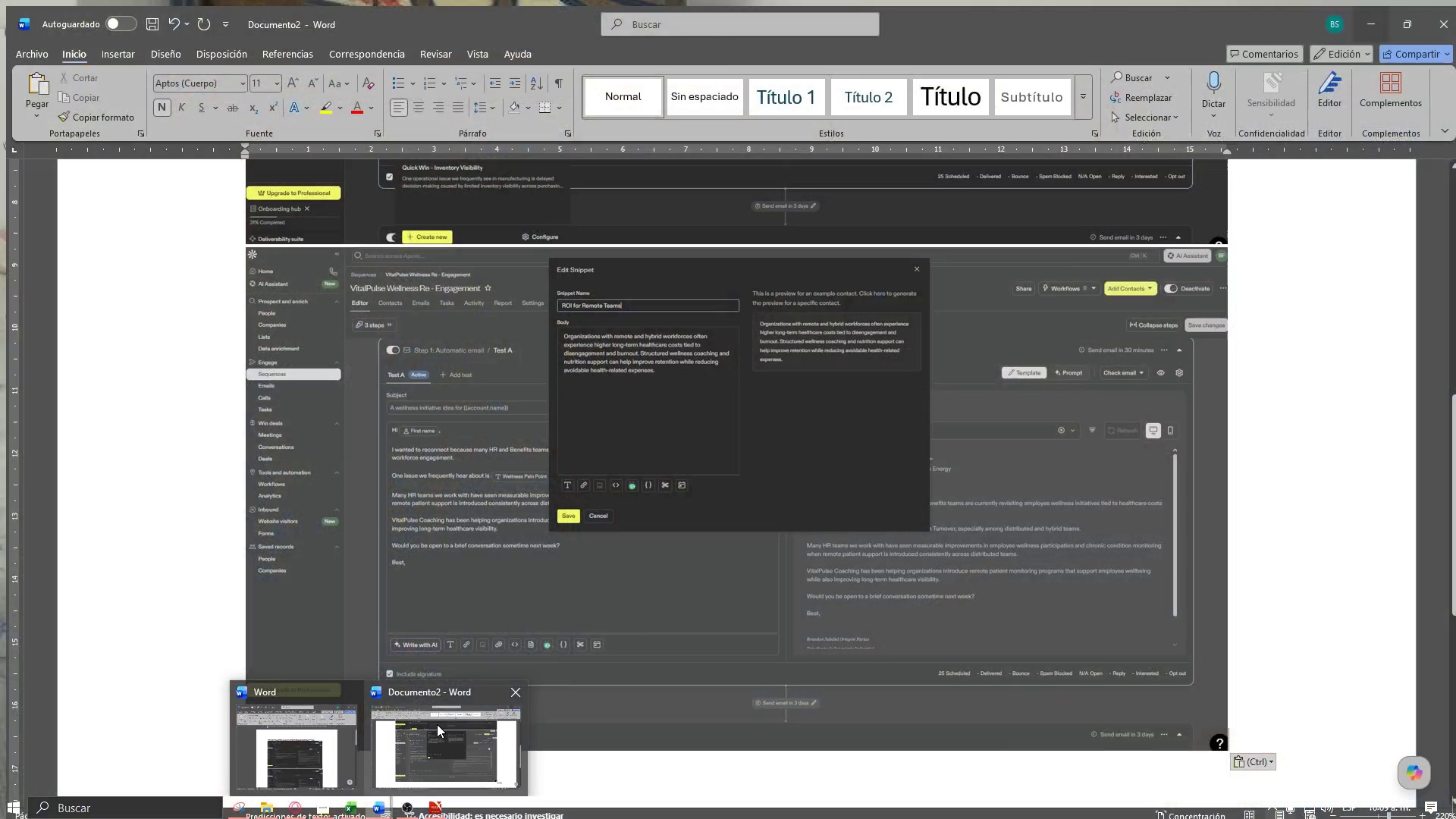 
left_click([437, 724])
 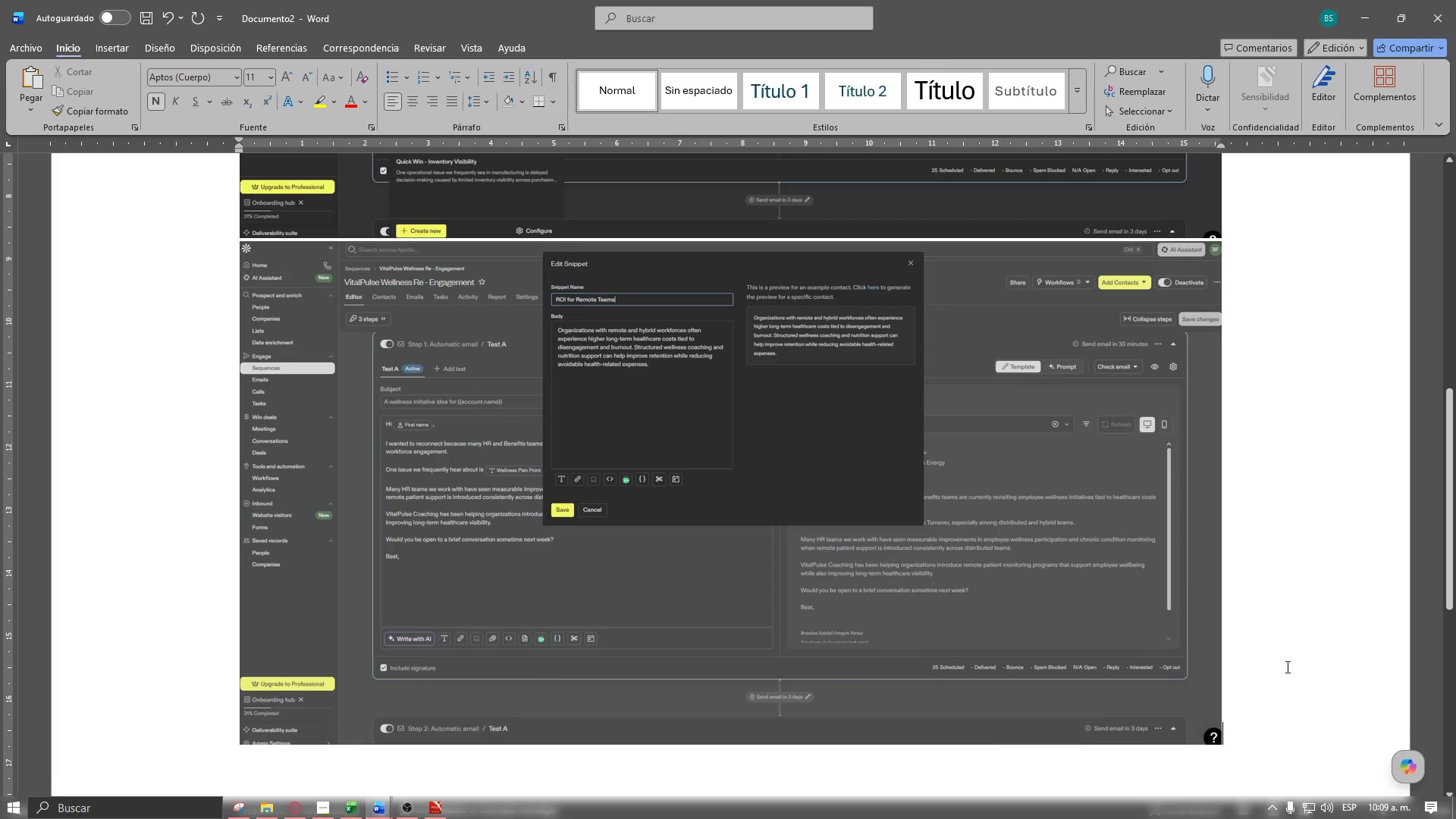 
left_click([1282, 728])
 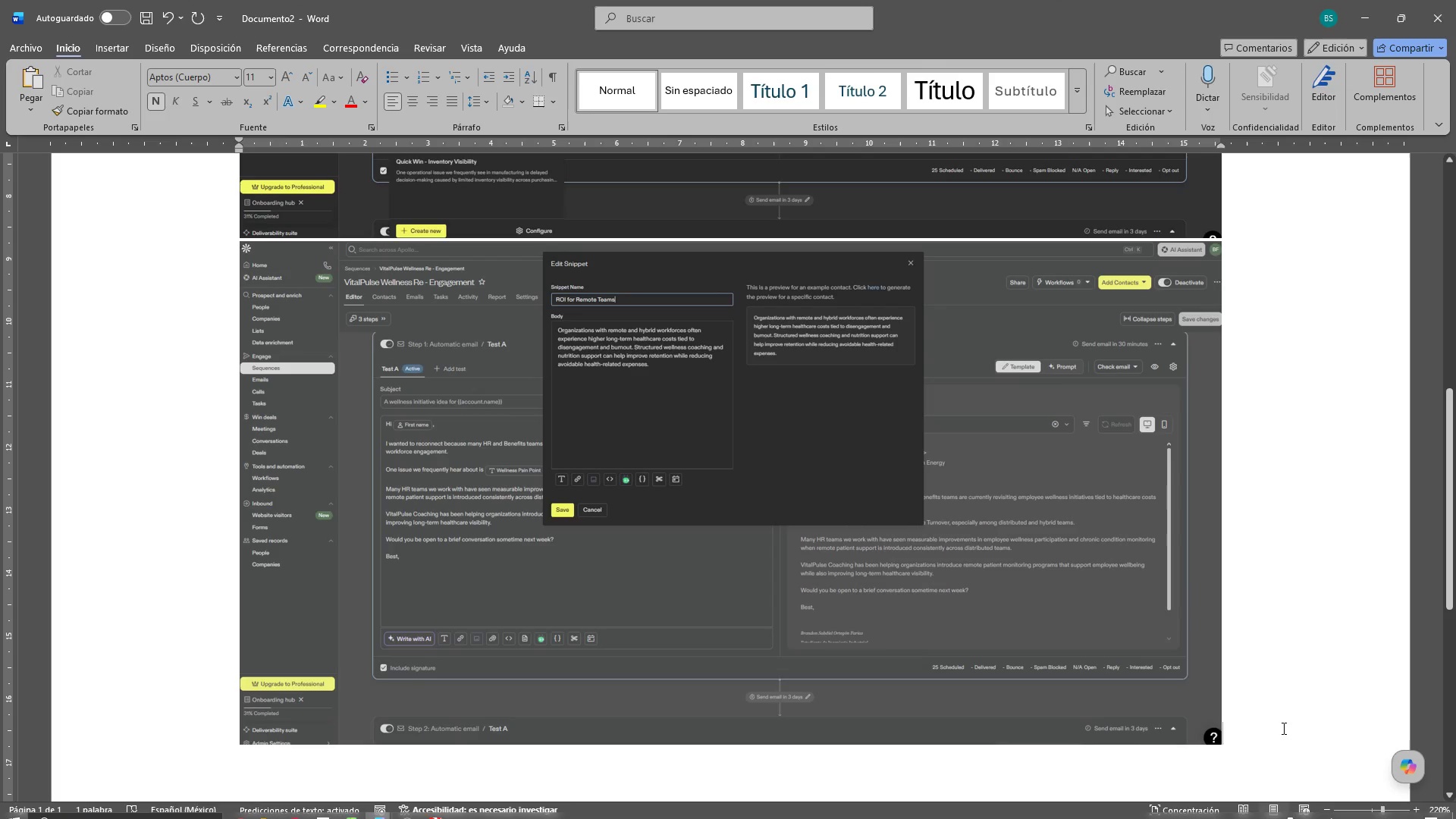 
key(Control+ControlLeft)
 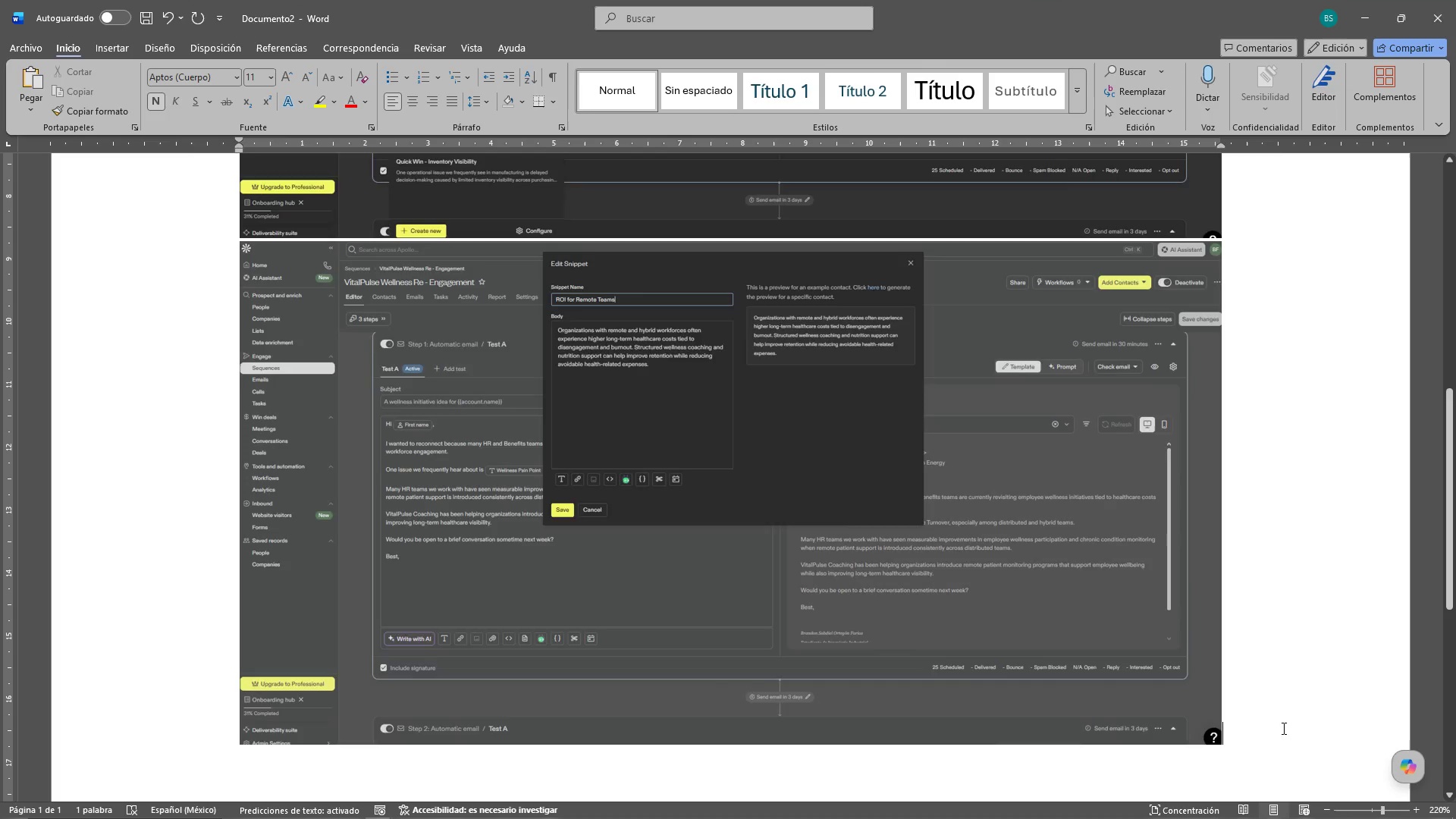 
key(Control+V)
 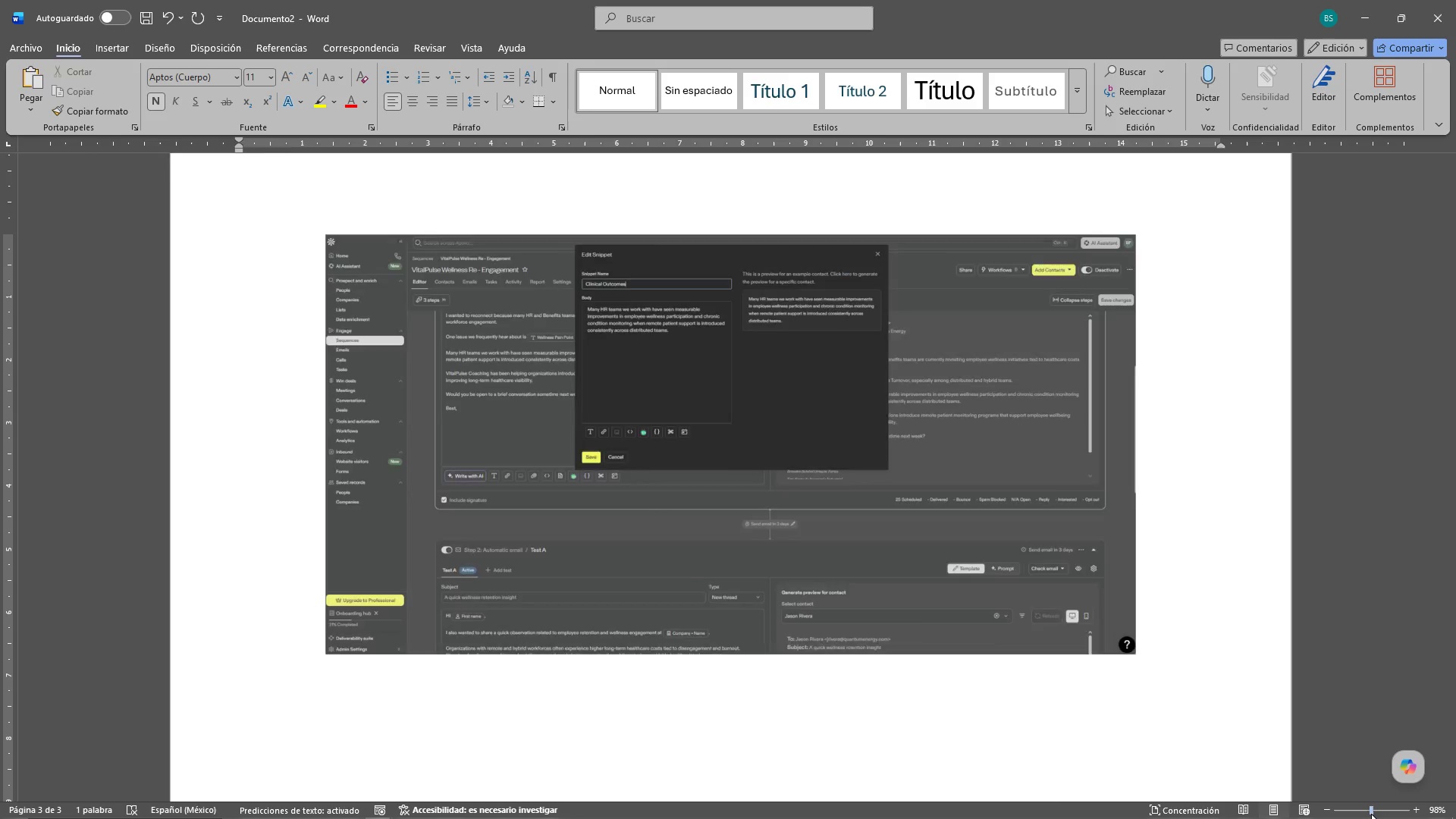 
left_click([354, 419])
 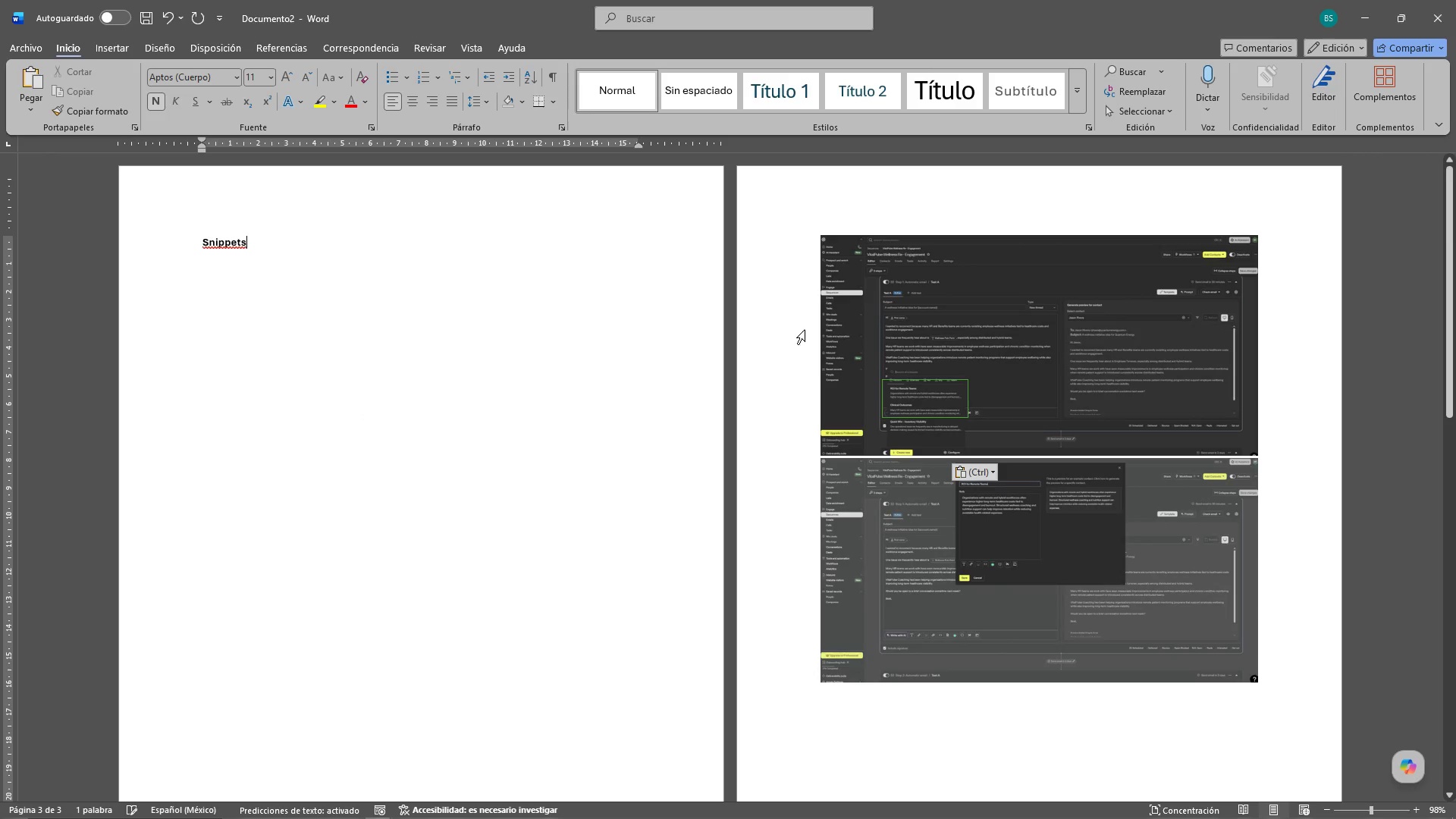 
scroll: coordinate [1178, 570], scroll_direction: up, amount: 31.0
 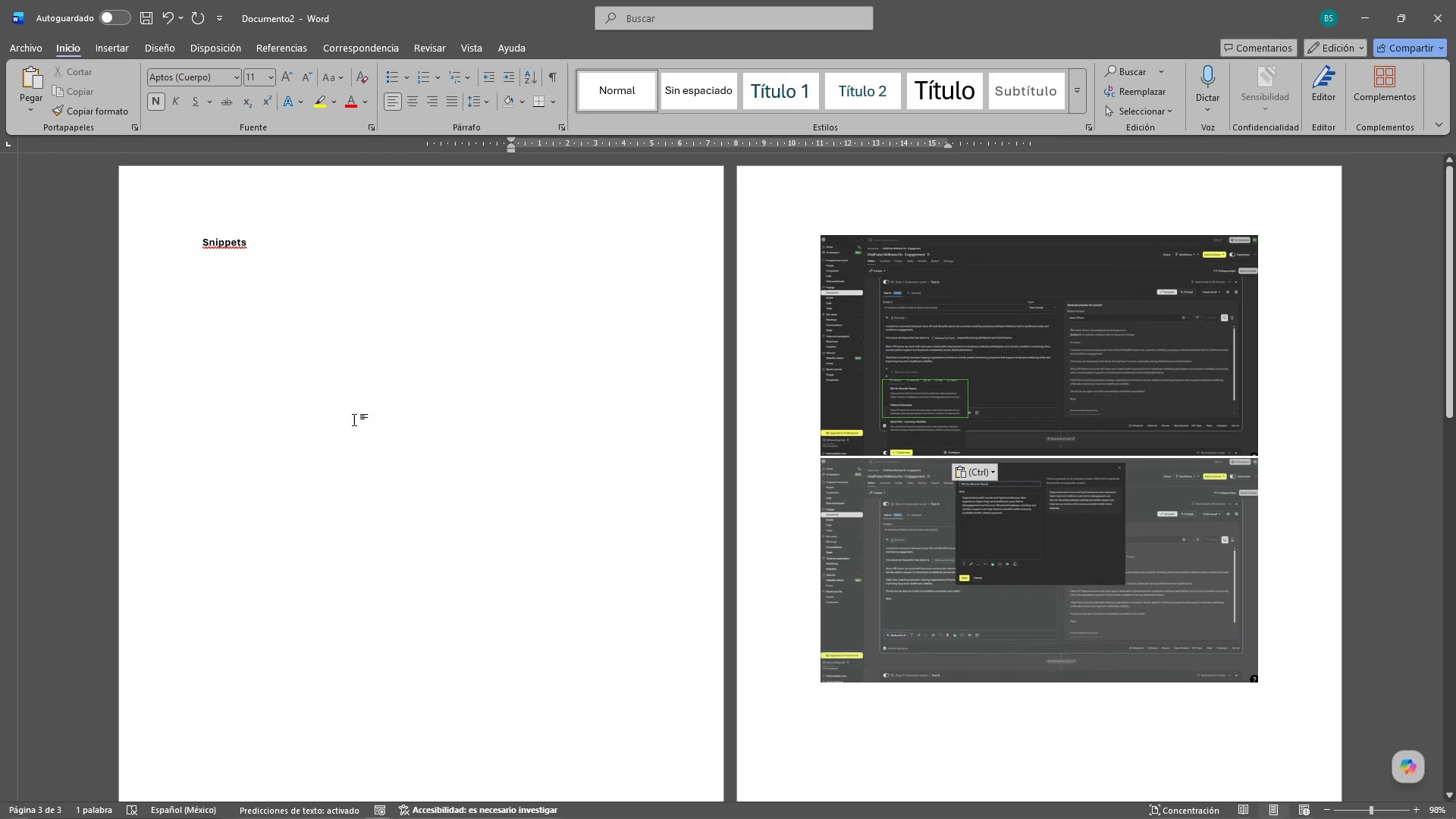 
left_click([819, 260])
 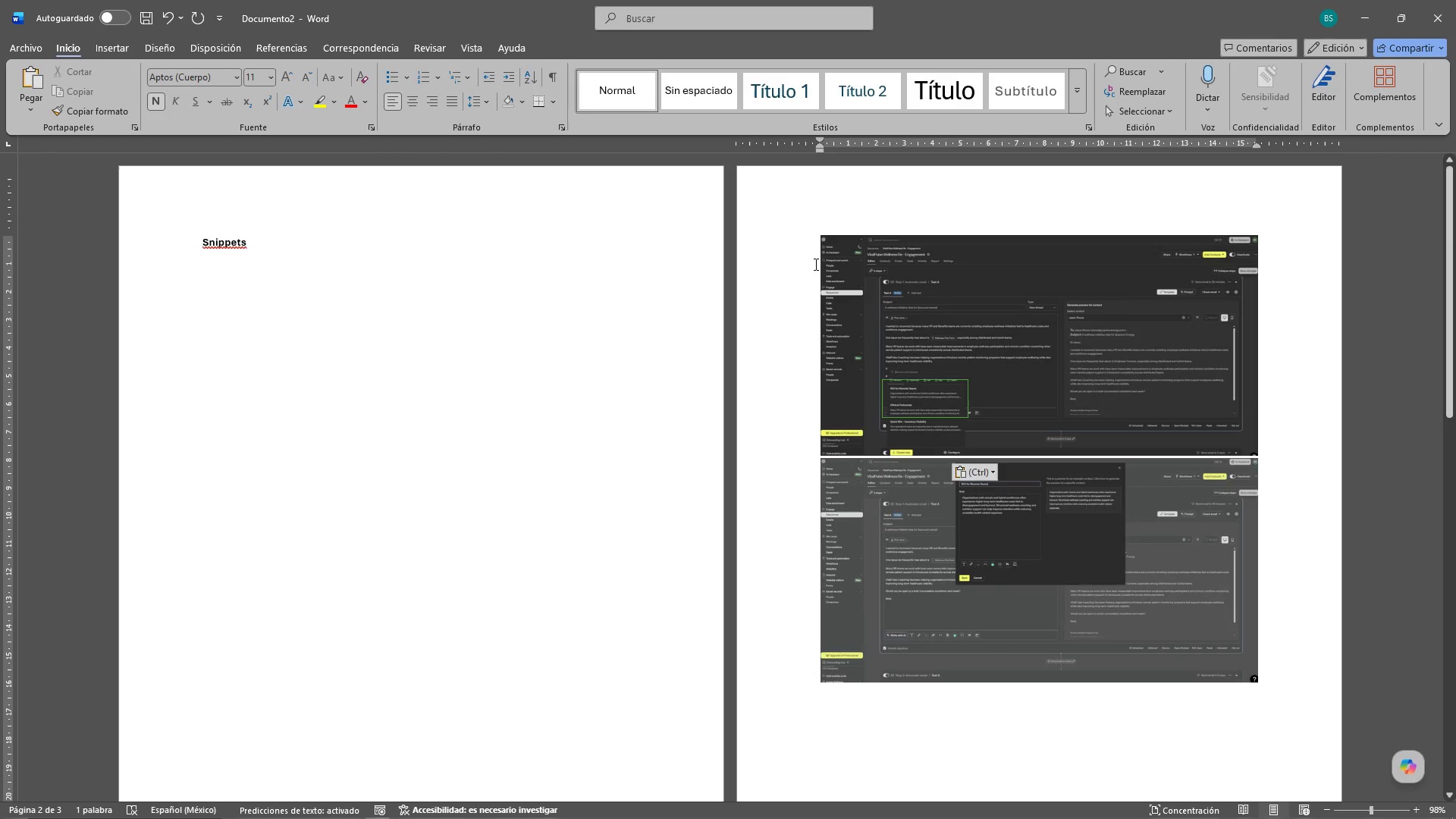 
key(Backspace)
 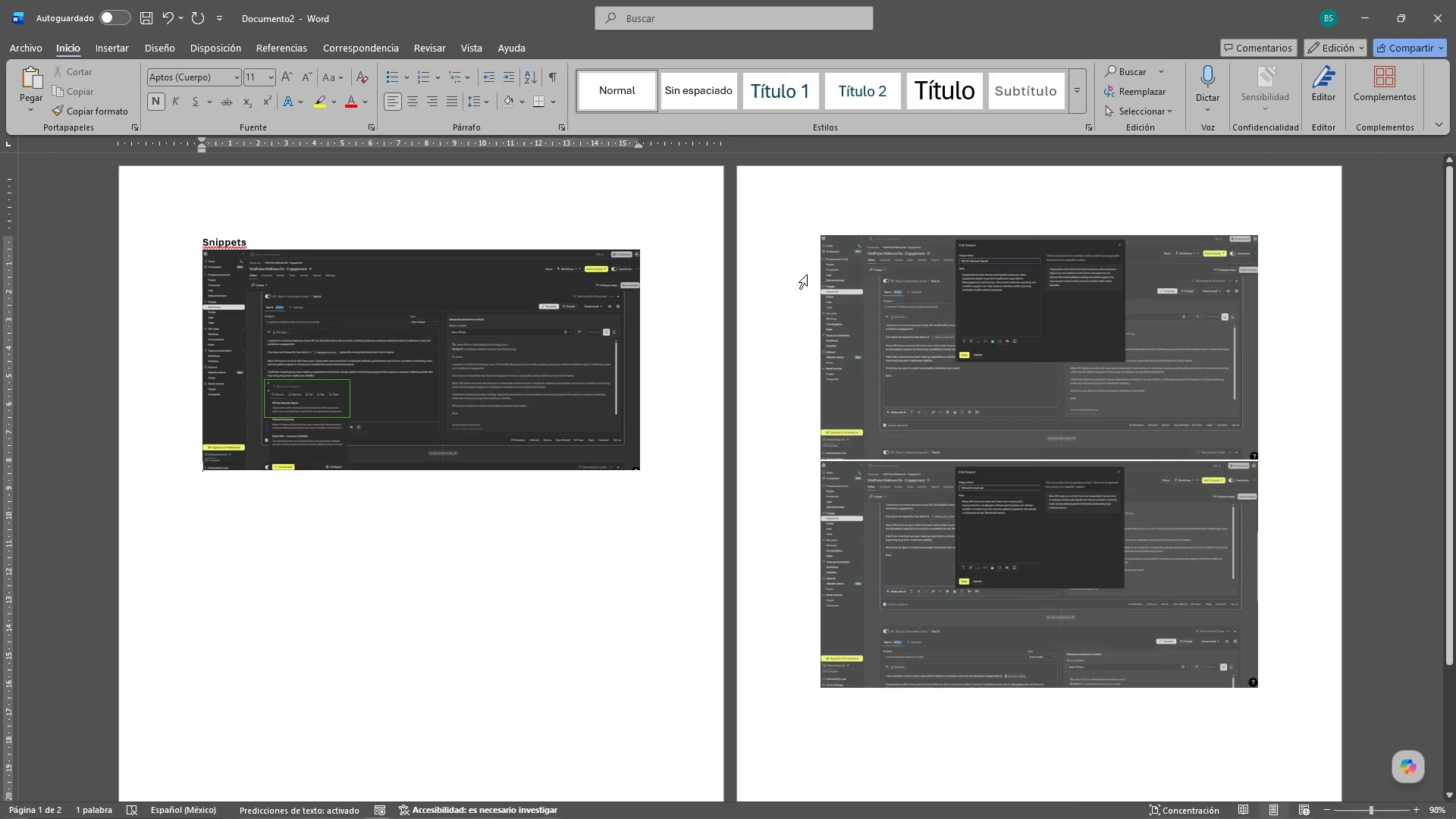 
double_click([814, 271])
 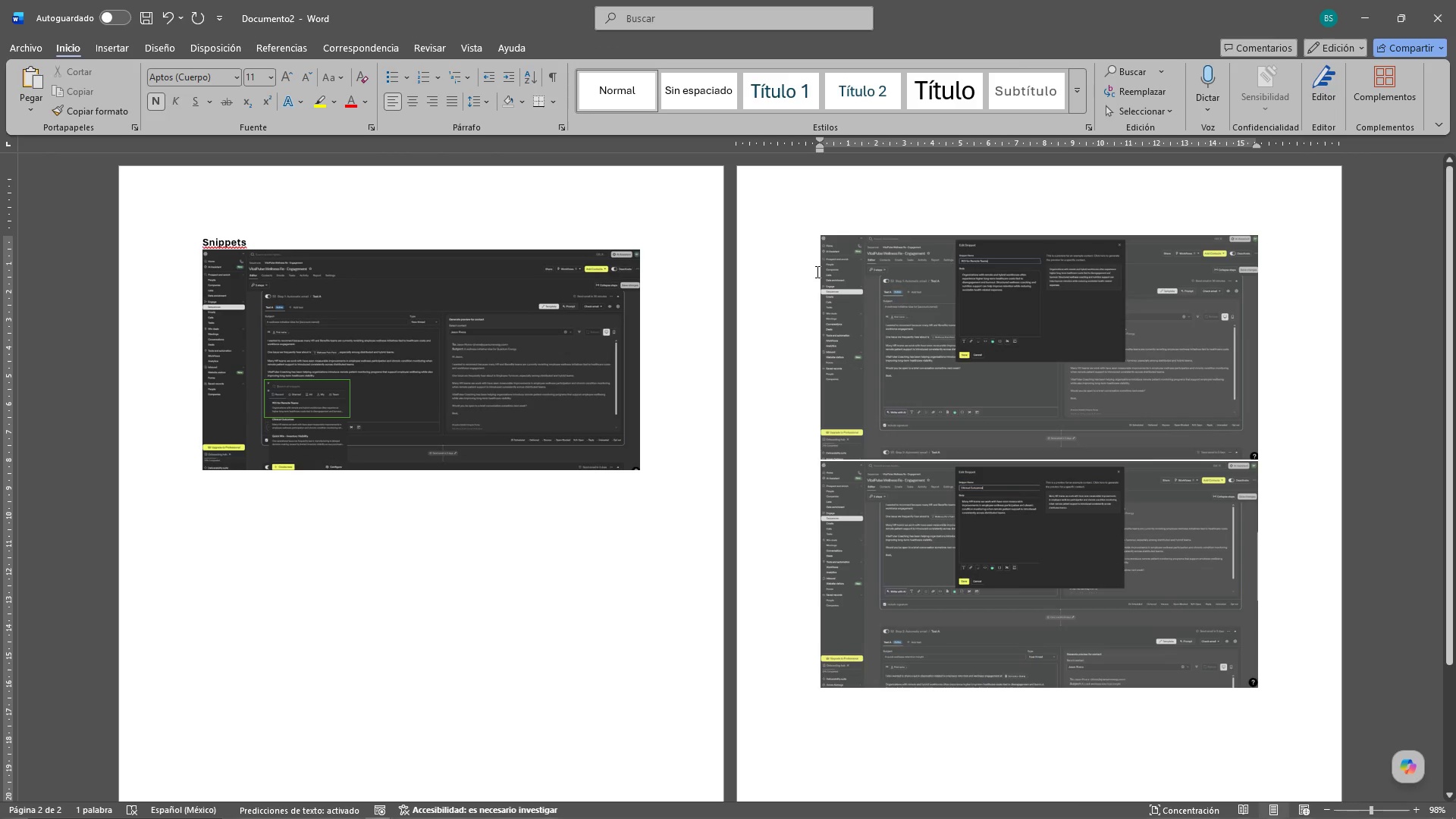 
key(Backspace)
 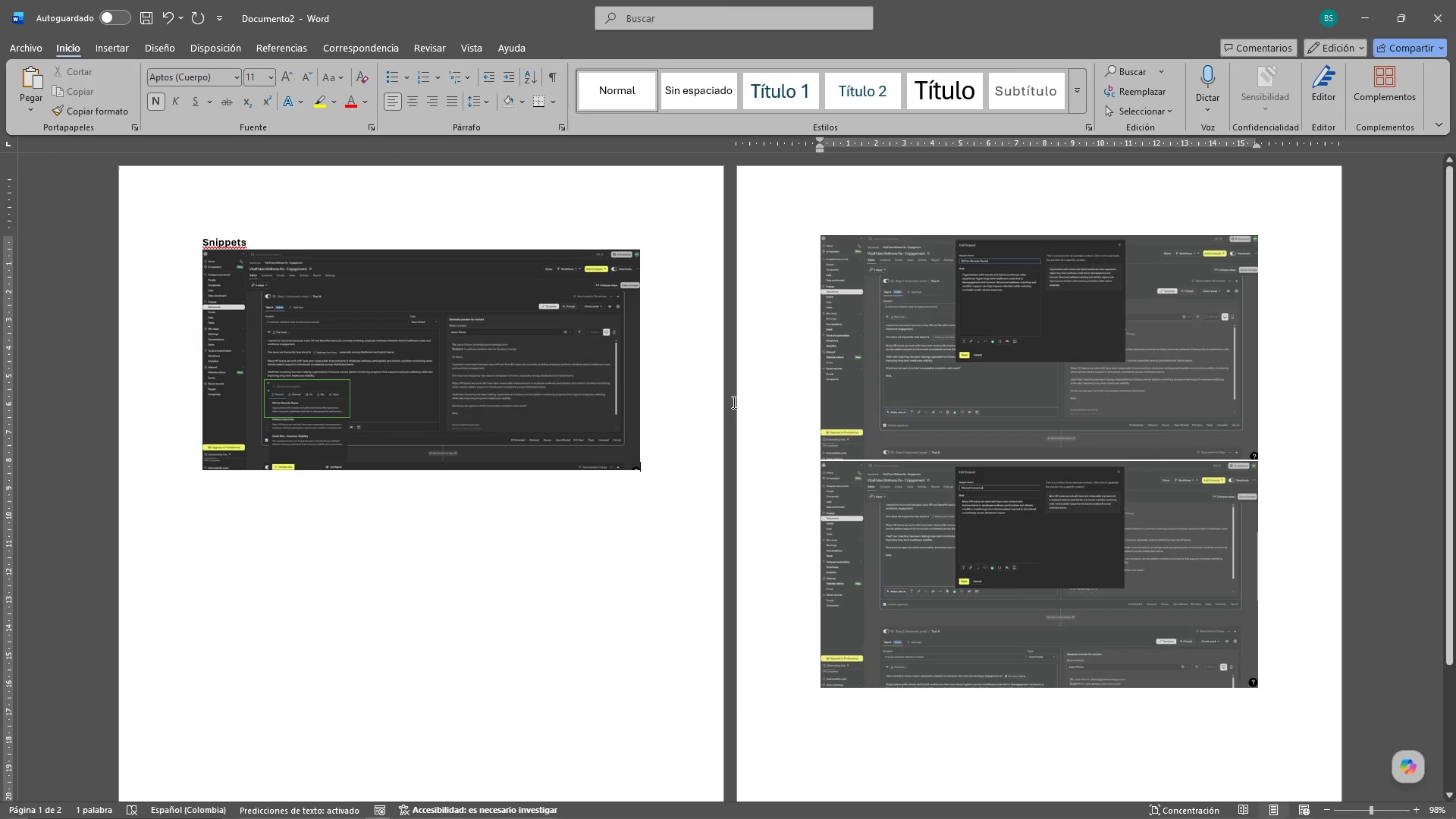 
left_click([866, 416])
 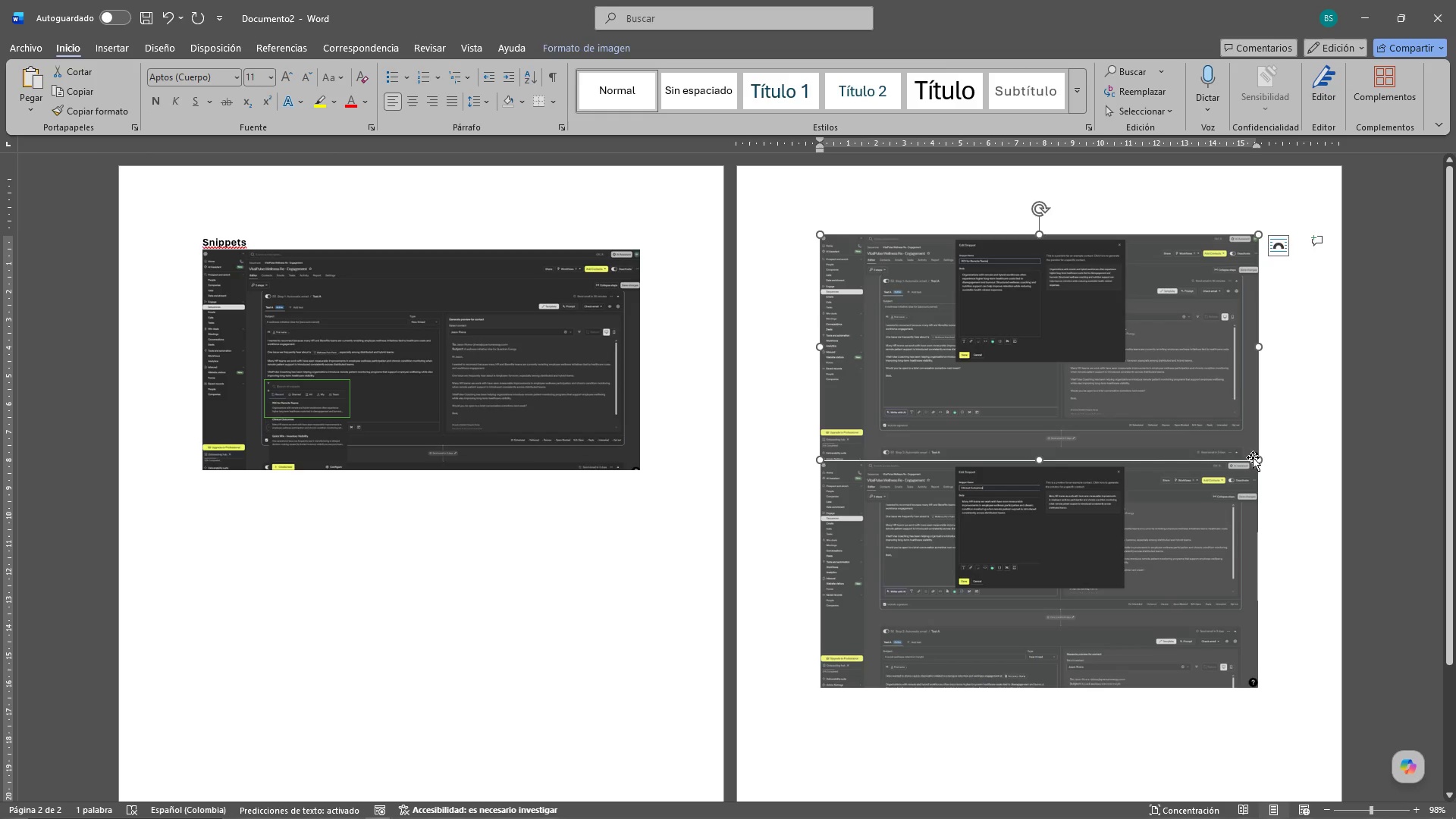 
left_click_drag(start_coordinate=[1258, 458], to_coordinate=[1216, 429])
 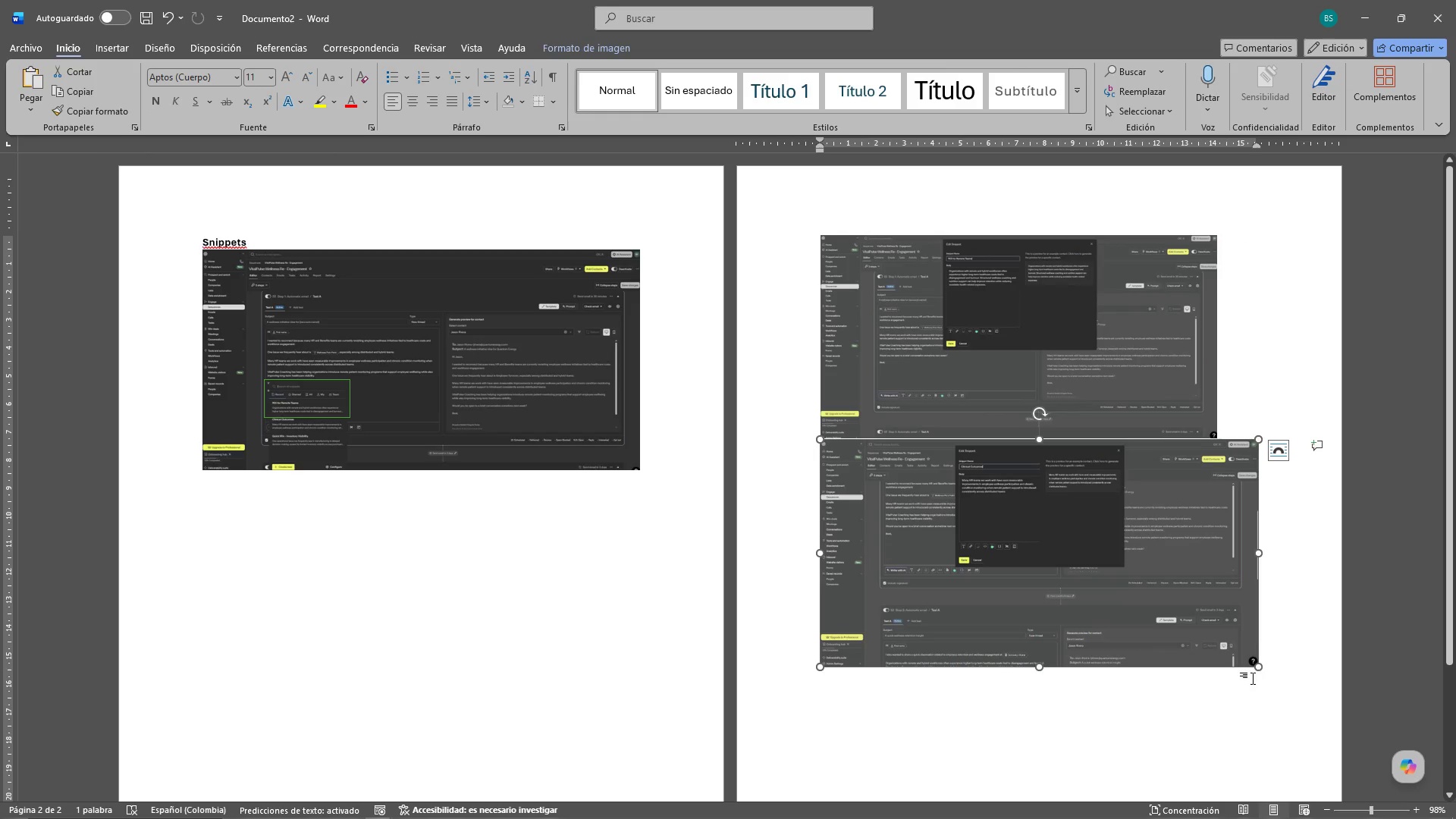 
left_click_drag(start_coordinate=[1259, 667], to_coordinate=[1222, 641])
 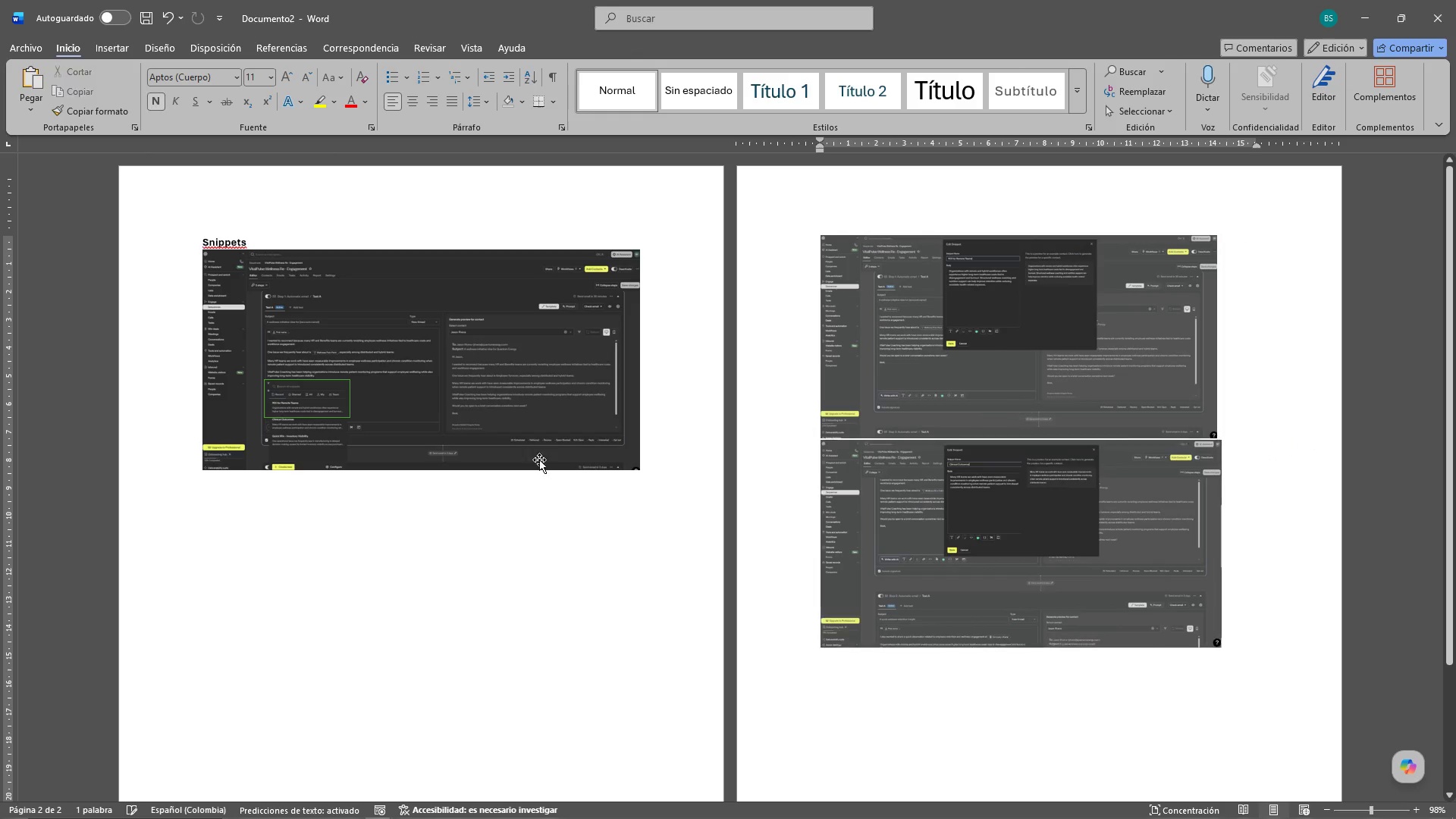 
double_click([472, 384])
 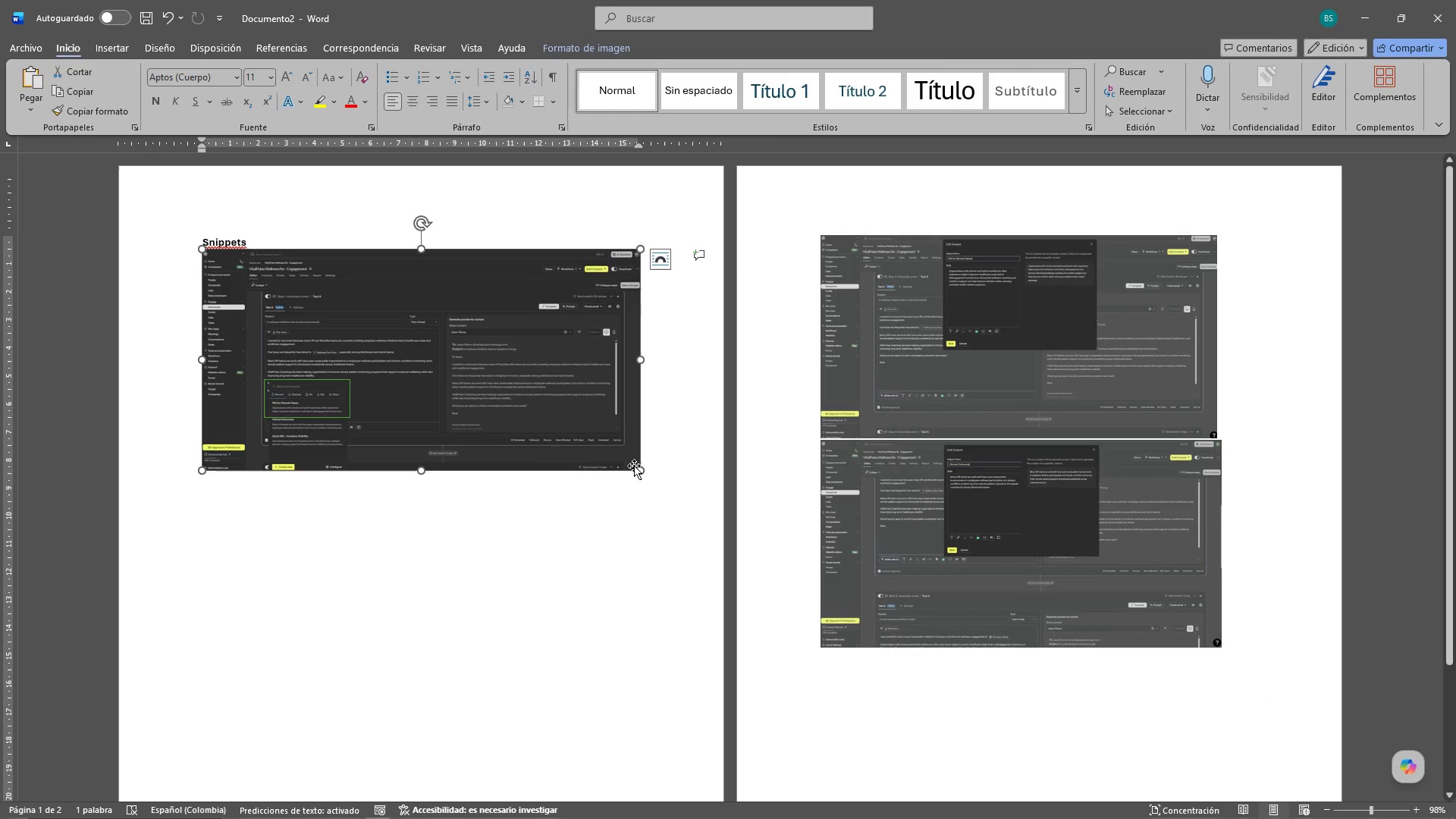 
left_click_drag(start_coordinate=[642, 471], to_coordinate=[630, 460])
 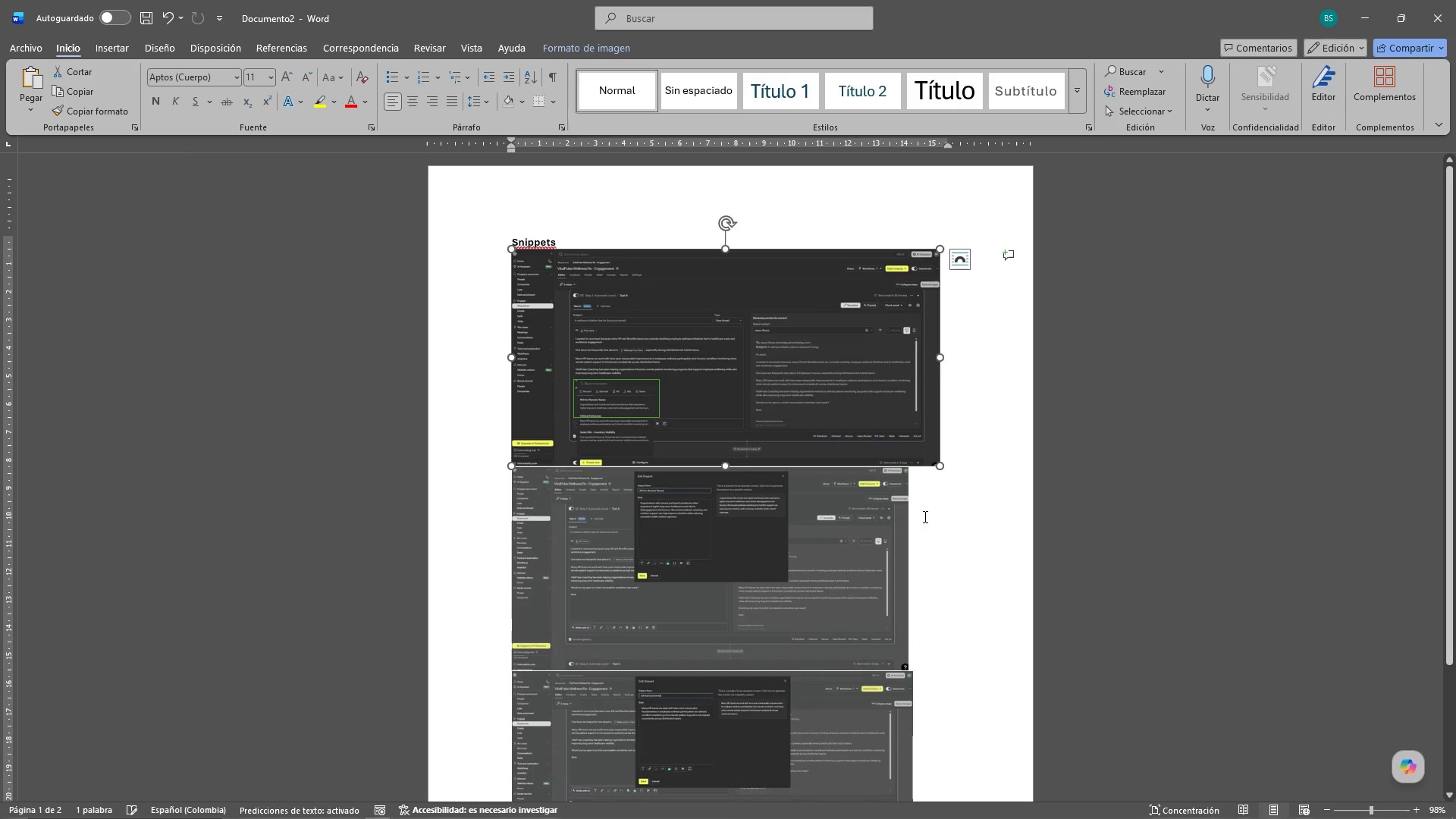 
left_click([1004, 548])
 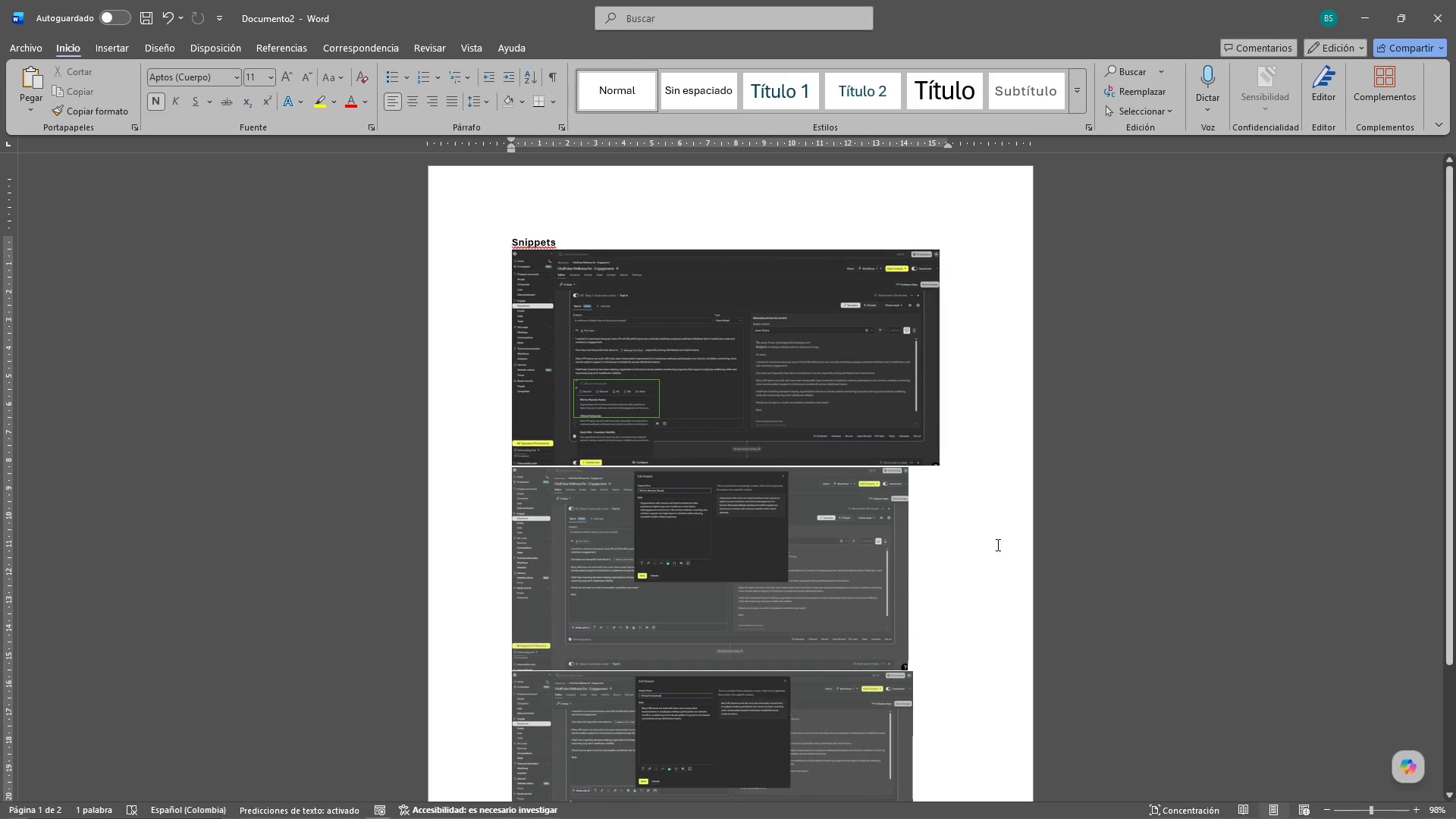 
left_click([875, 461])
 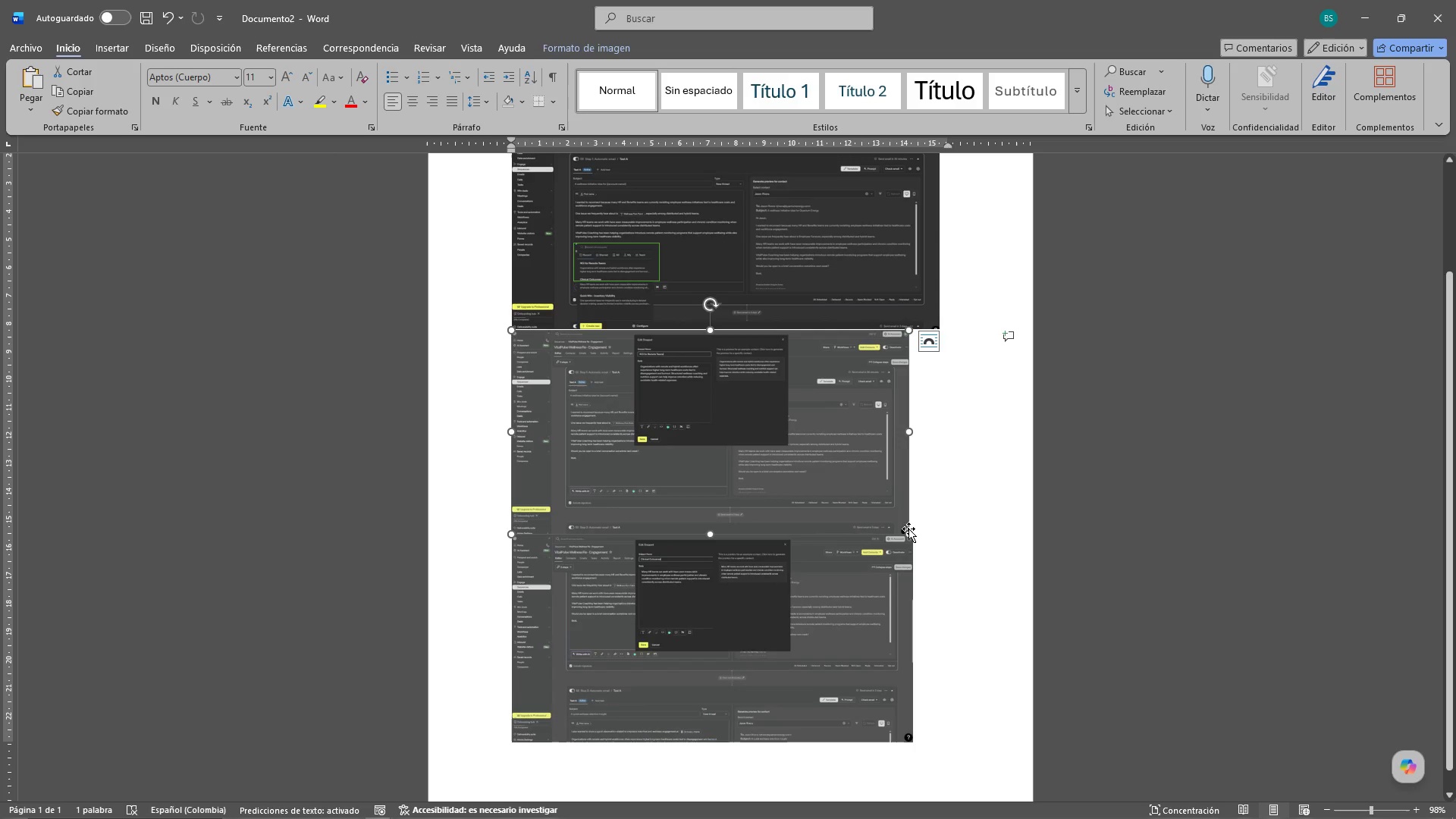 
scroll: coordinate [993, 544], scroll_direction: down, amount: 4.0
 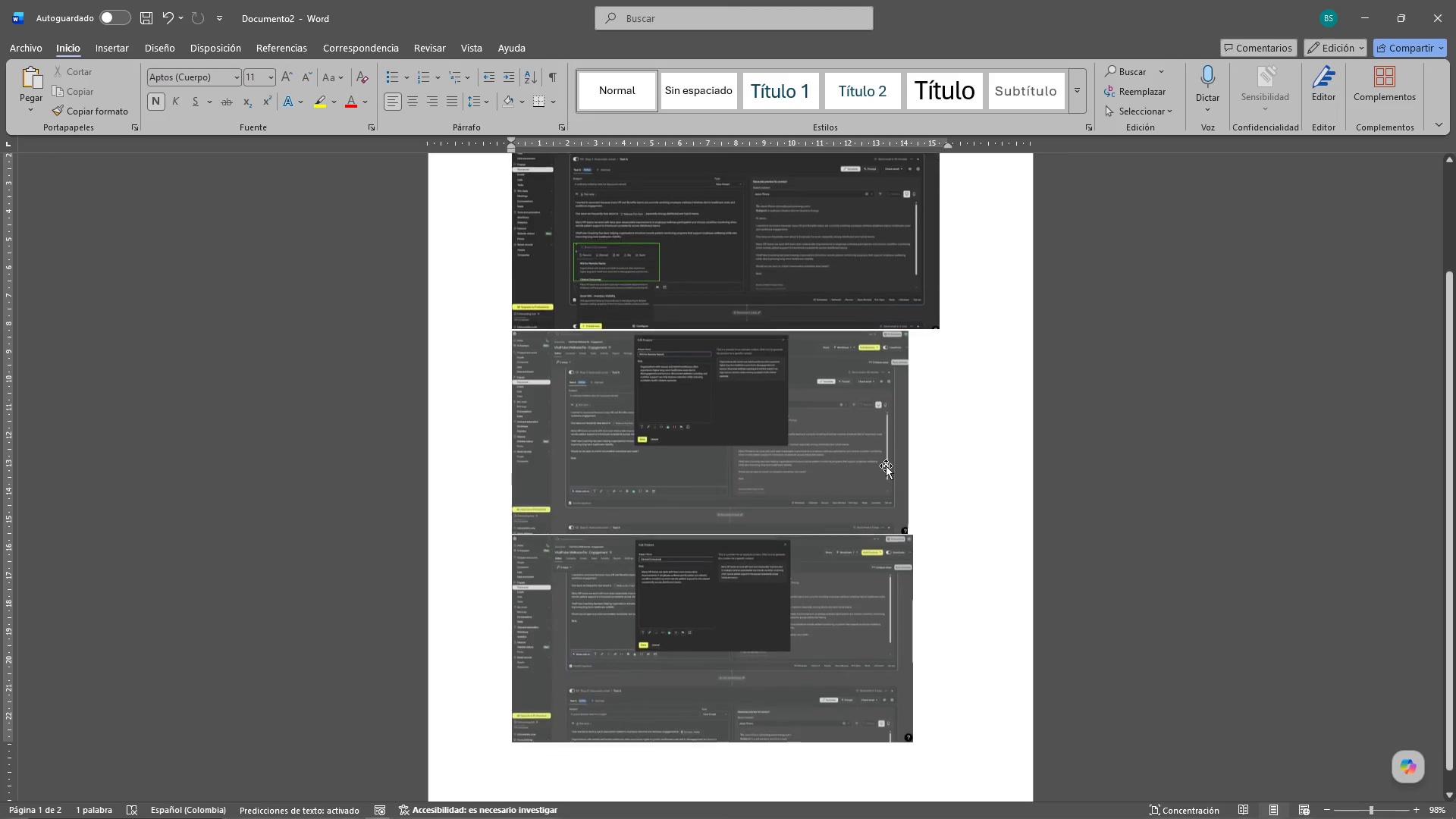 
left_click_drag(start_coordinate=[910, 532], to_coordinate=[905, 532])
 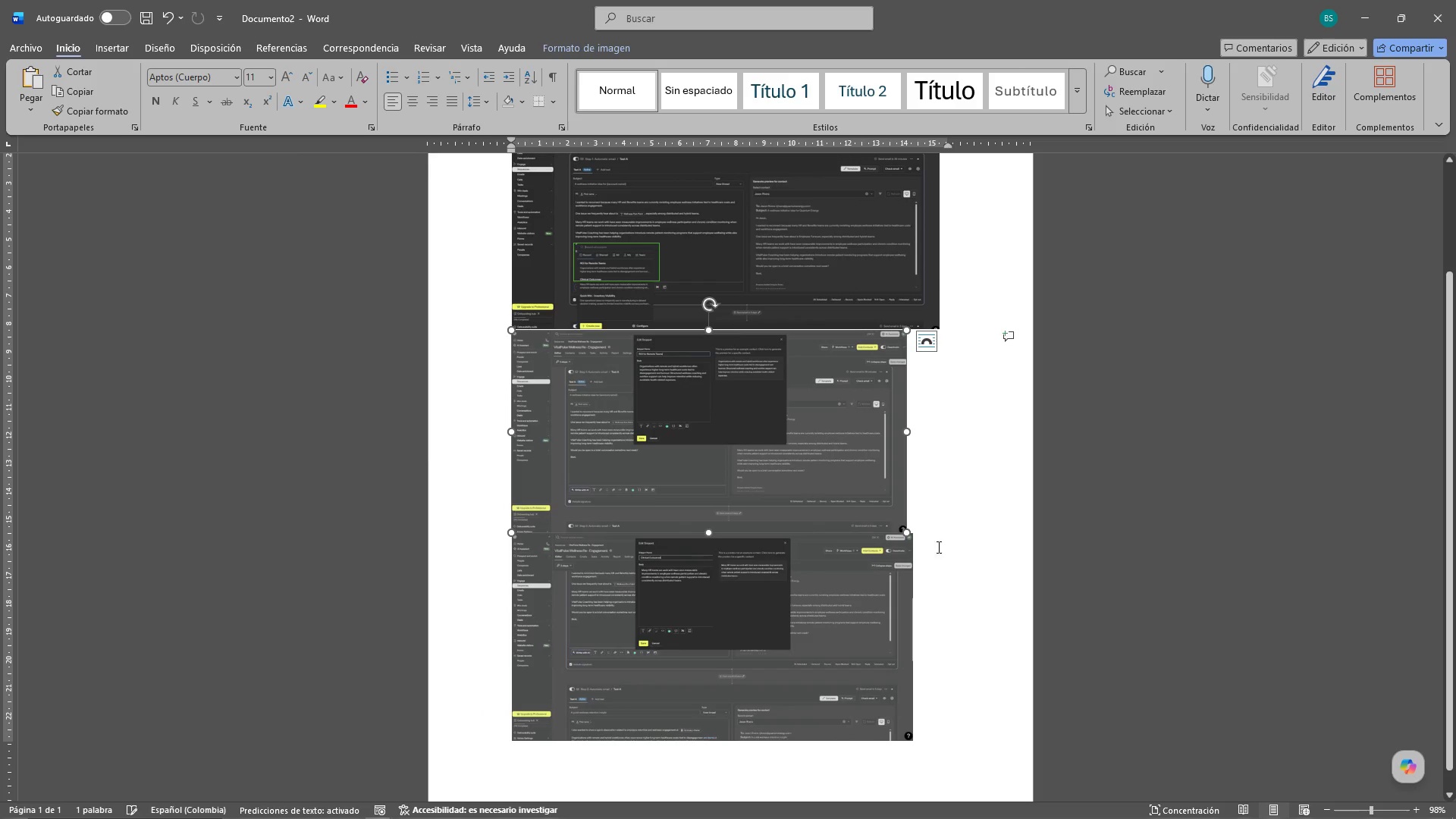 
left_click([943, 549])
 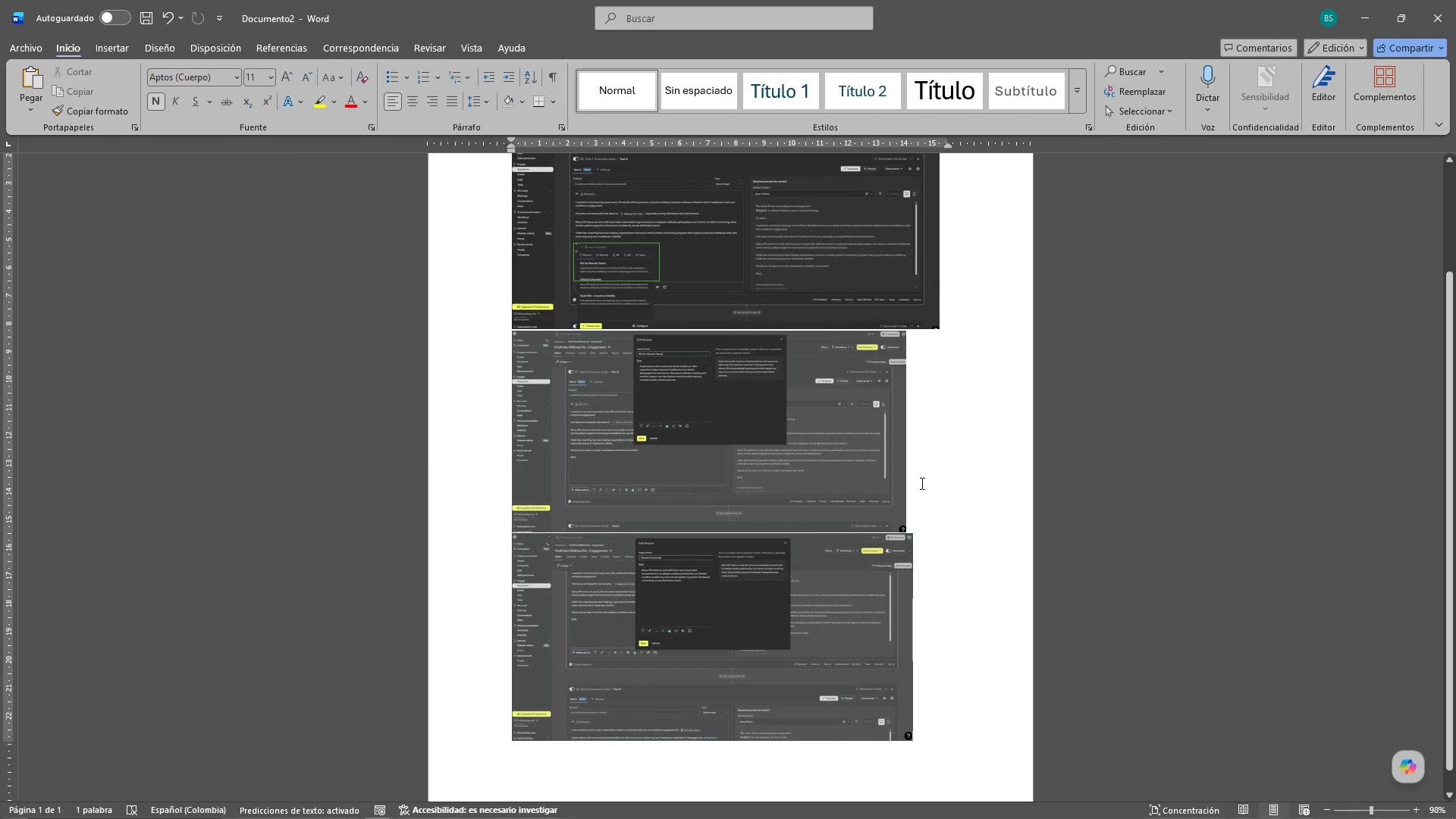 
scroll: coordinate [914, 472], scroll_direction: up, amount: 4.0
 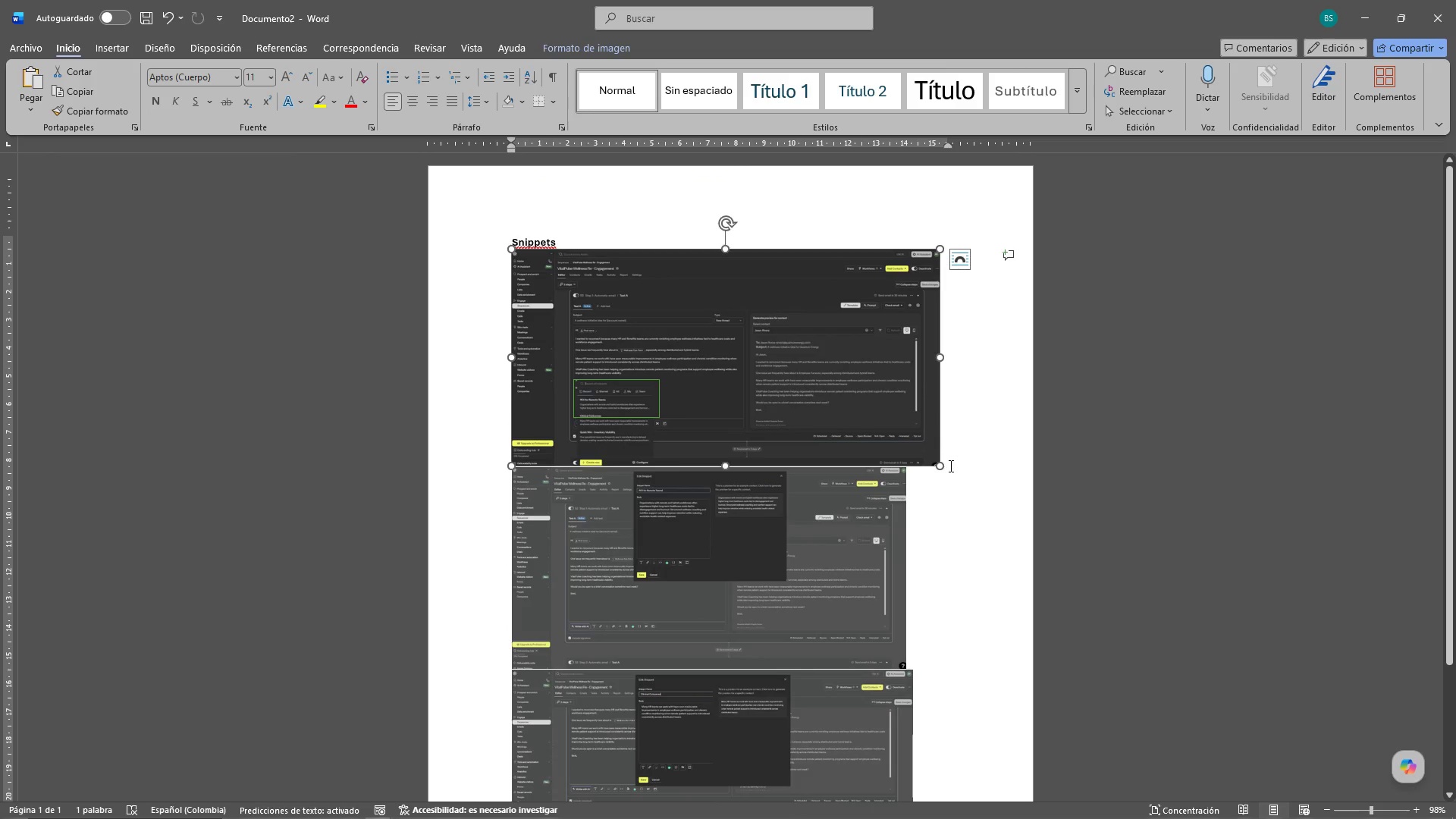 
left_click_drag(start_coordinate=[939, 464], to_coordinate=[908, 454])
 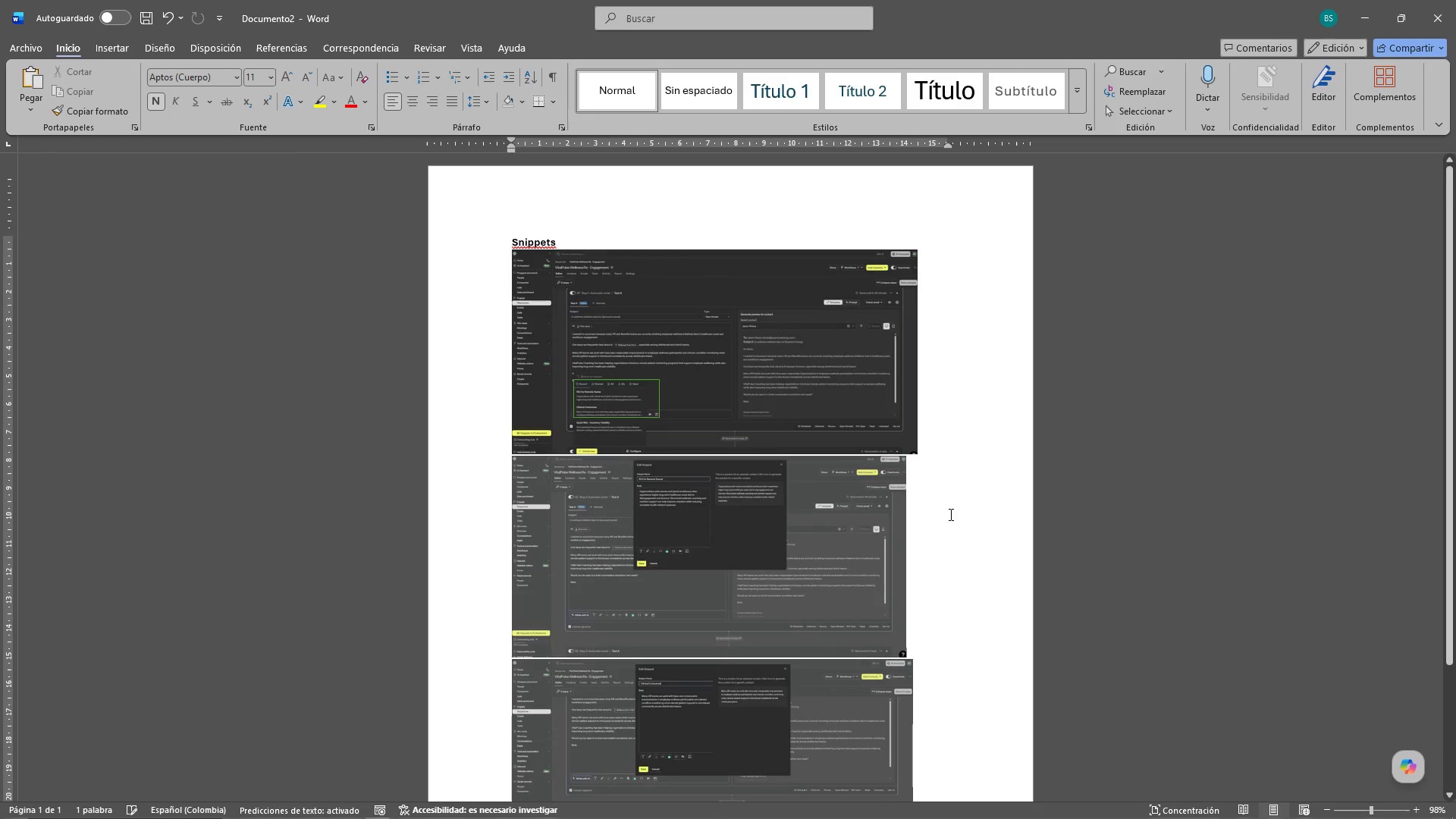 
left_click([872, 475])
 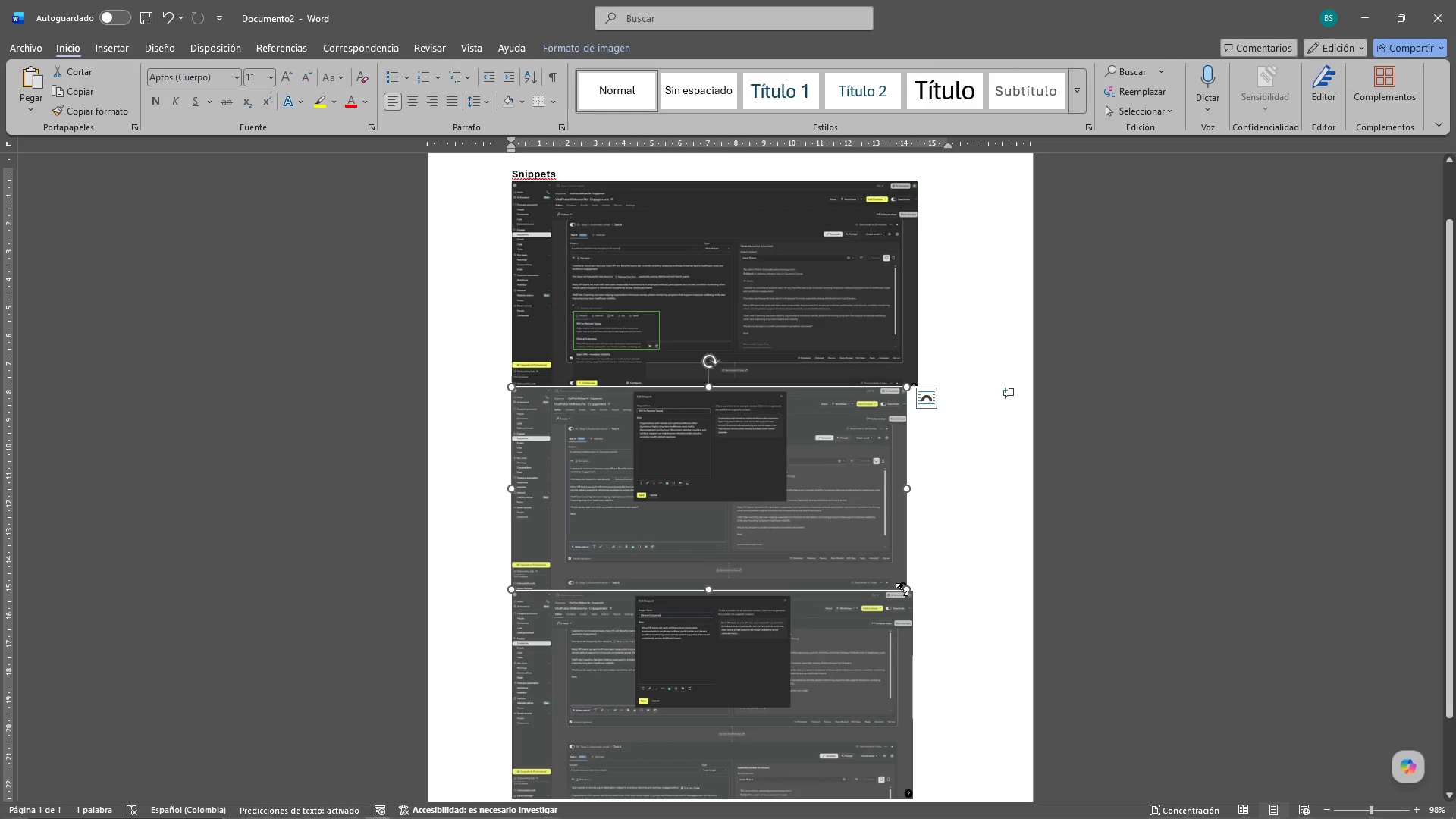 
scroll: coordinate [947, 516], scroll_direction: down, amount: 2.0
 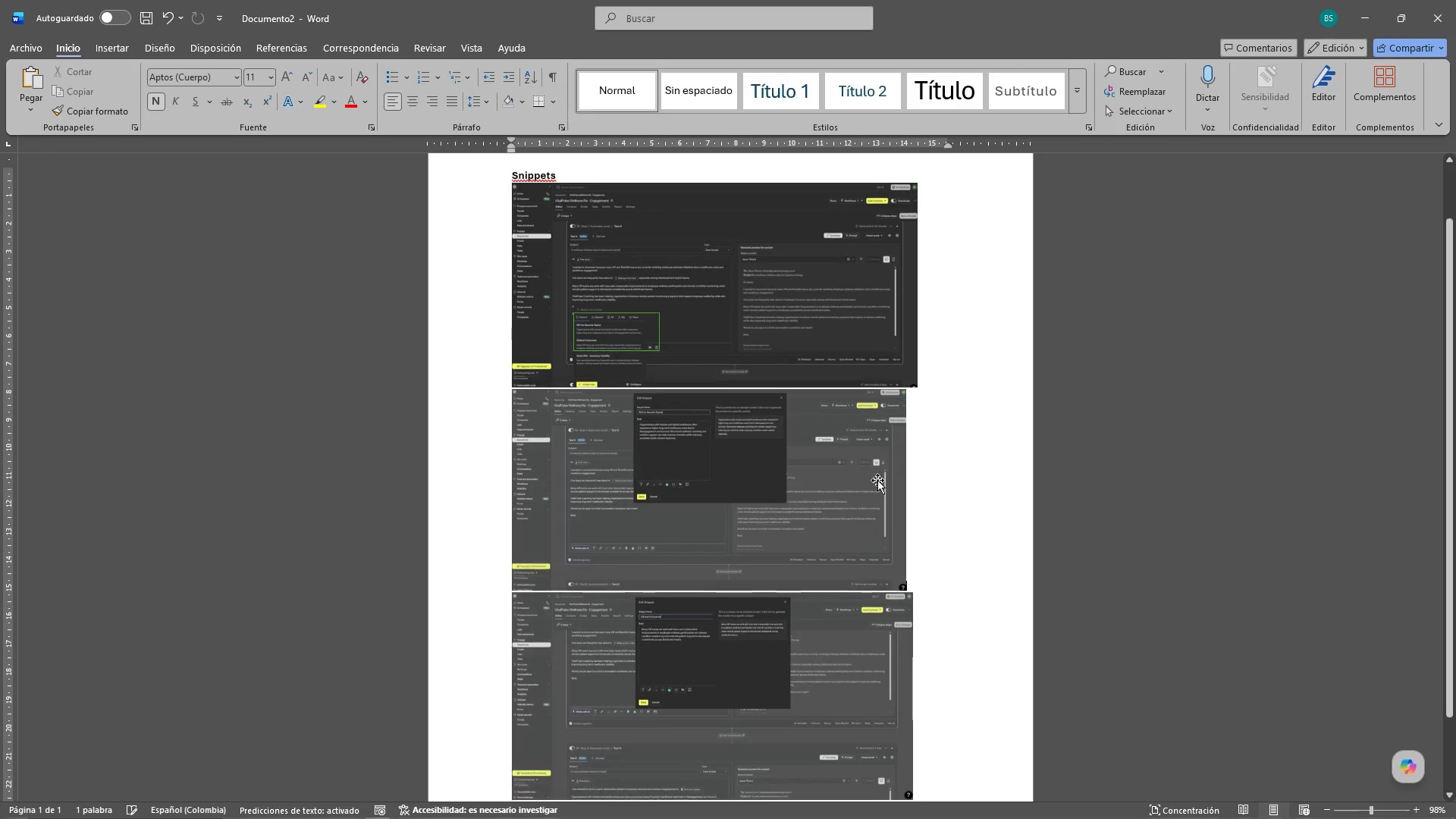 
left_click_drag(start_coordinate=[907, 588], to_coordinate=[915, 593])
 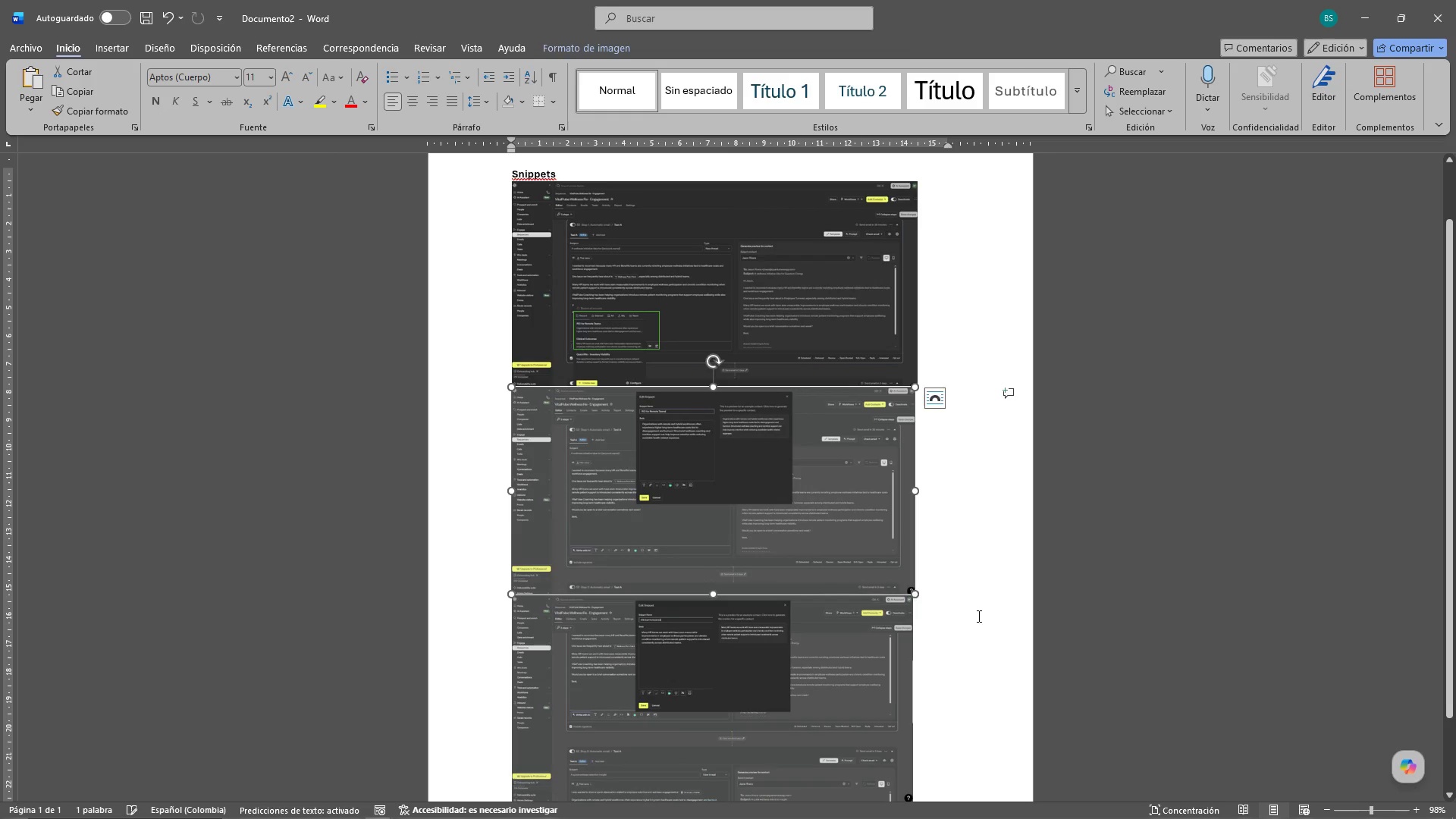 
left_click([979, 617])
 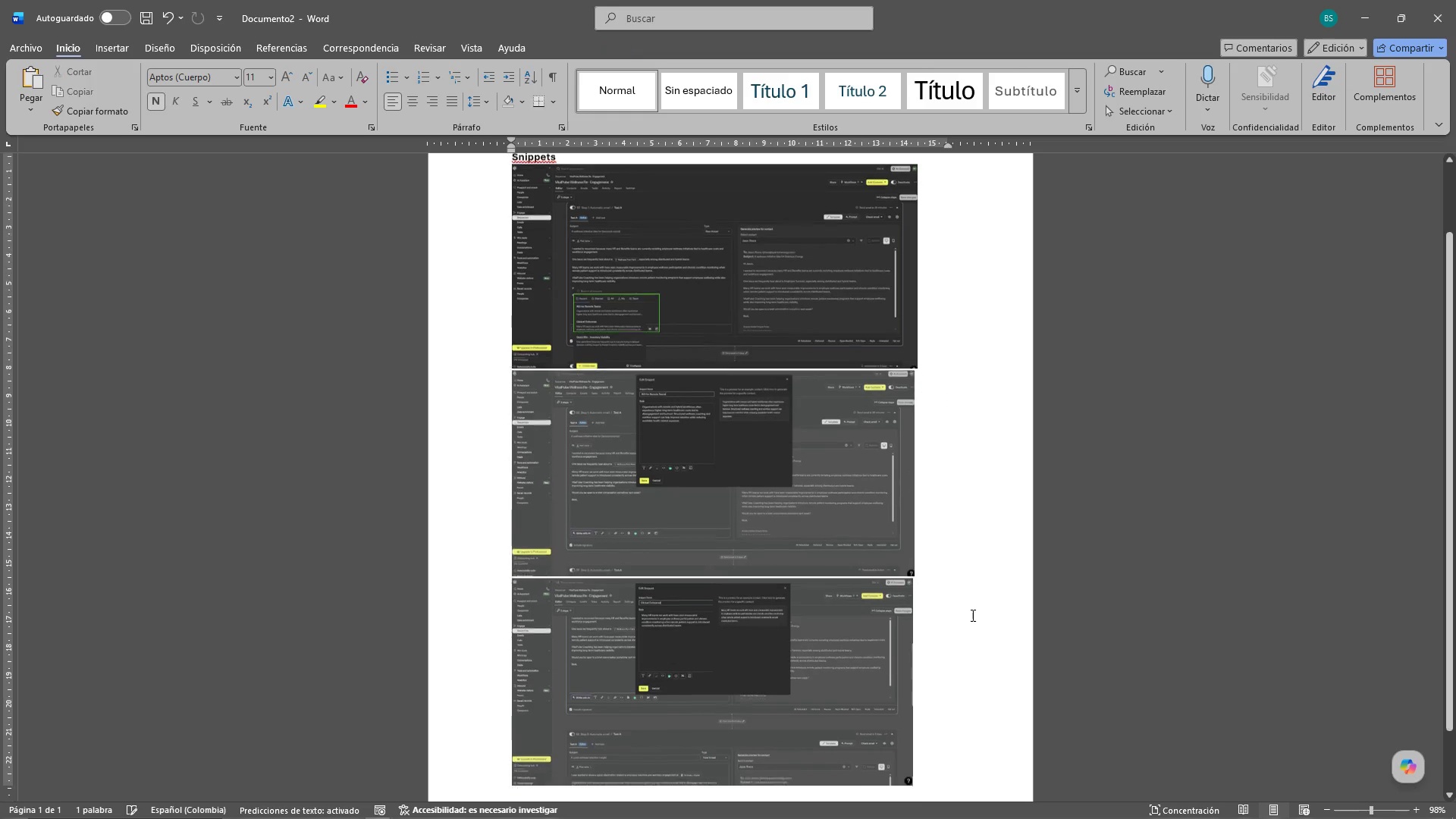 
scroll: coordinate [957, 597], scroll_direction: down, amount: 4.0
 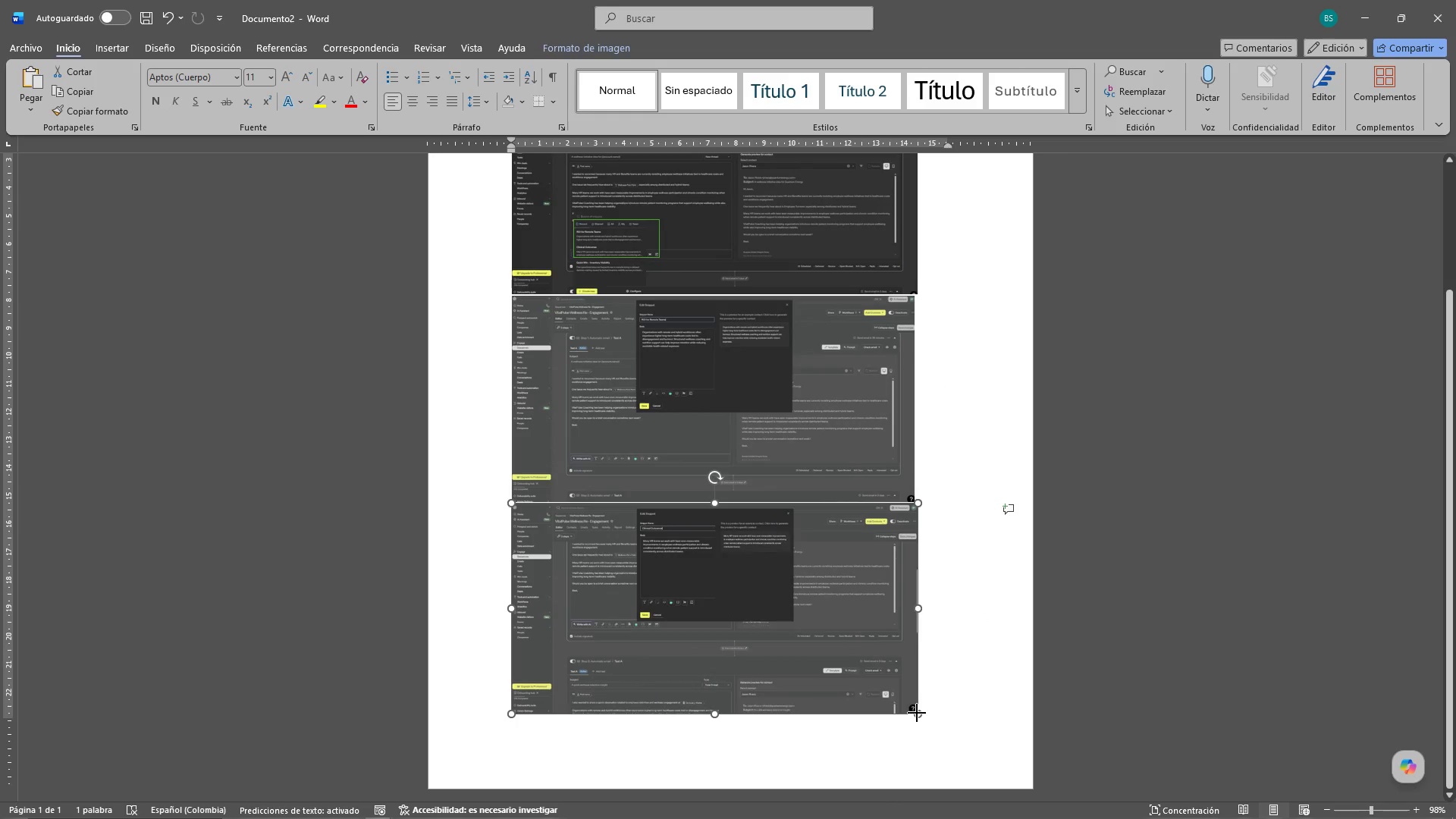 
scroll: coordinate [999, 648], scroll_direction: up, amount: 8.0